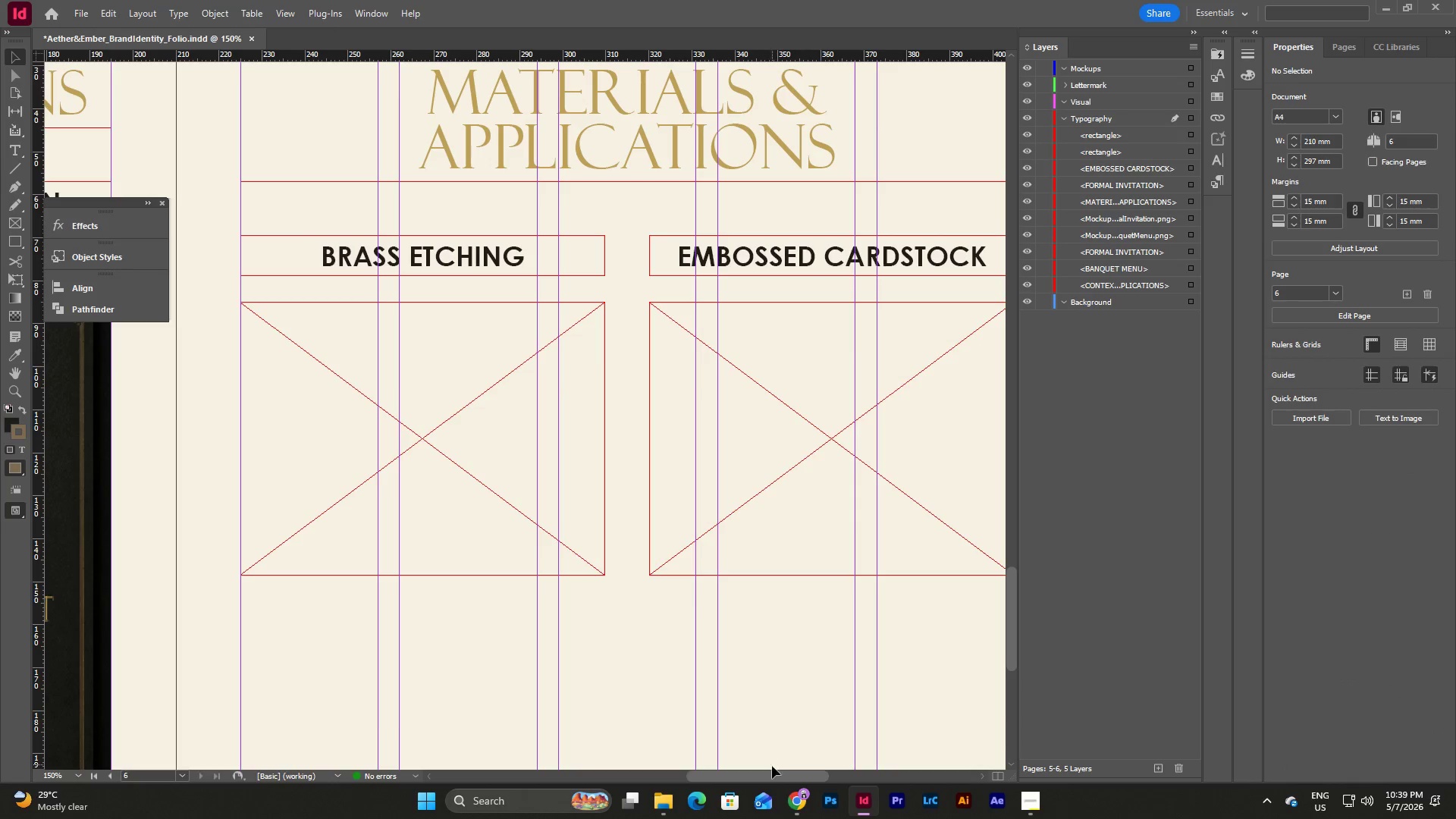 
left_click_drag(start_coordinate=[780, 777], to_coordinate=[787, 776])
 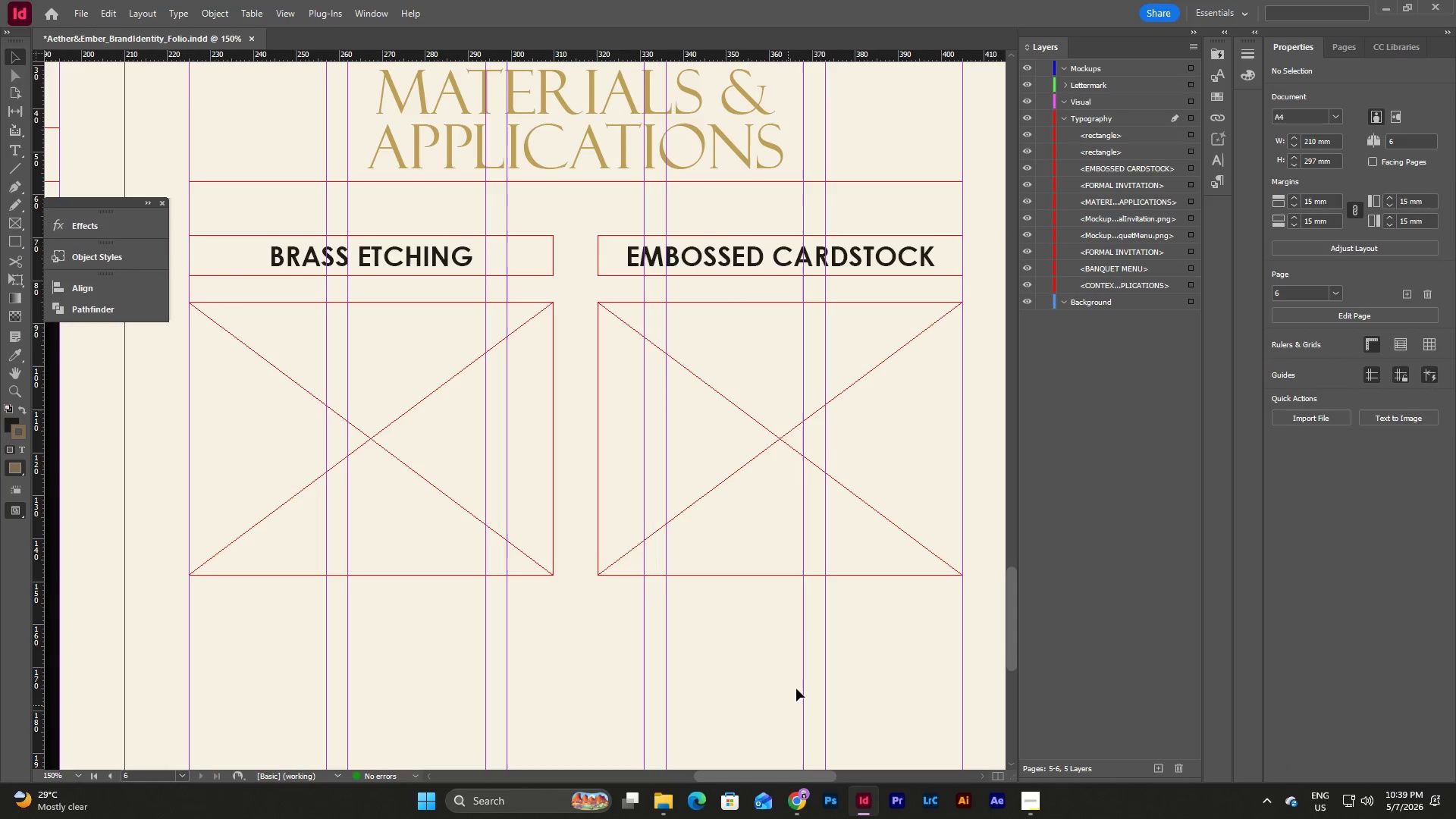 
left_click_drag(start_coordinate=[797, 687], to_coordinate=[492, 225])
 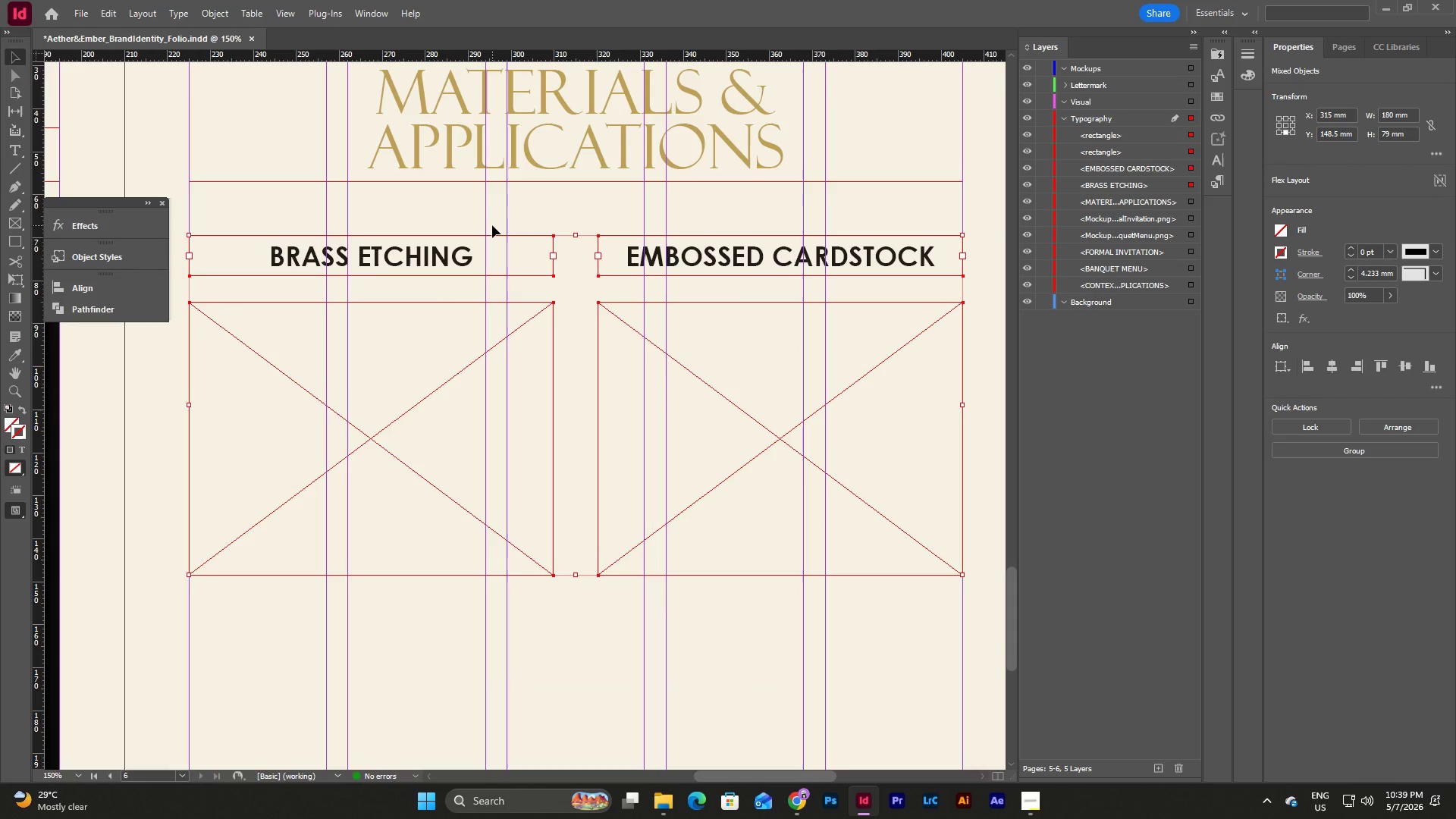 
key(Control+C)
 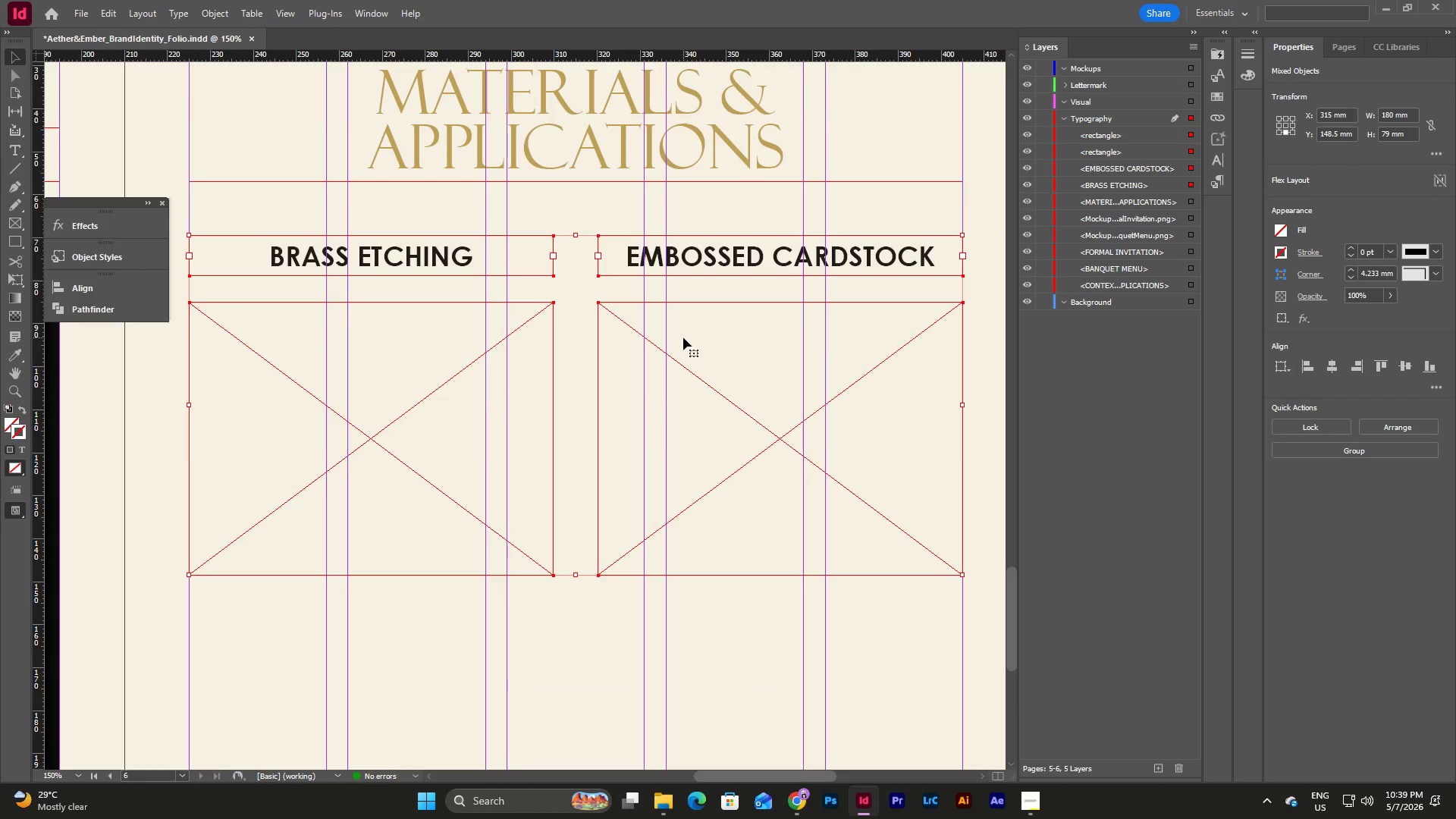 
left_click([661, 502])
 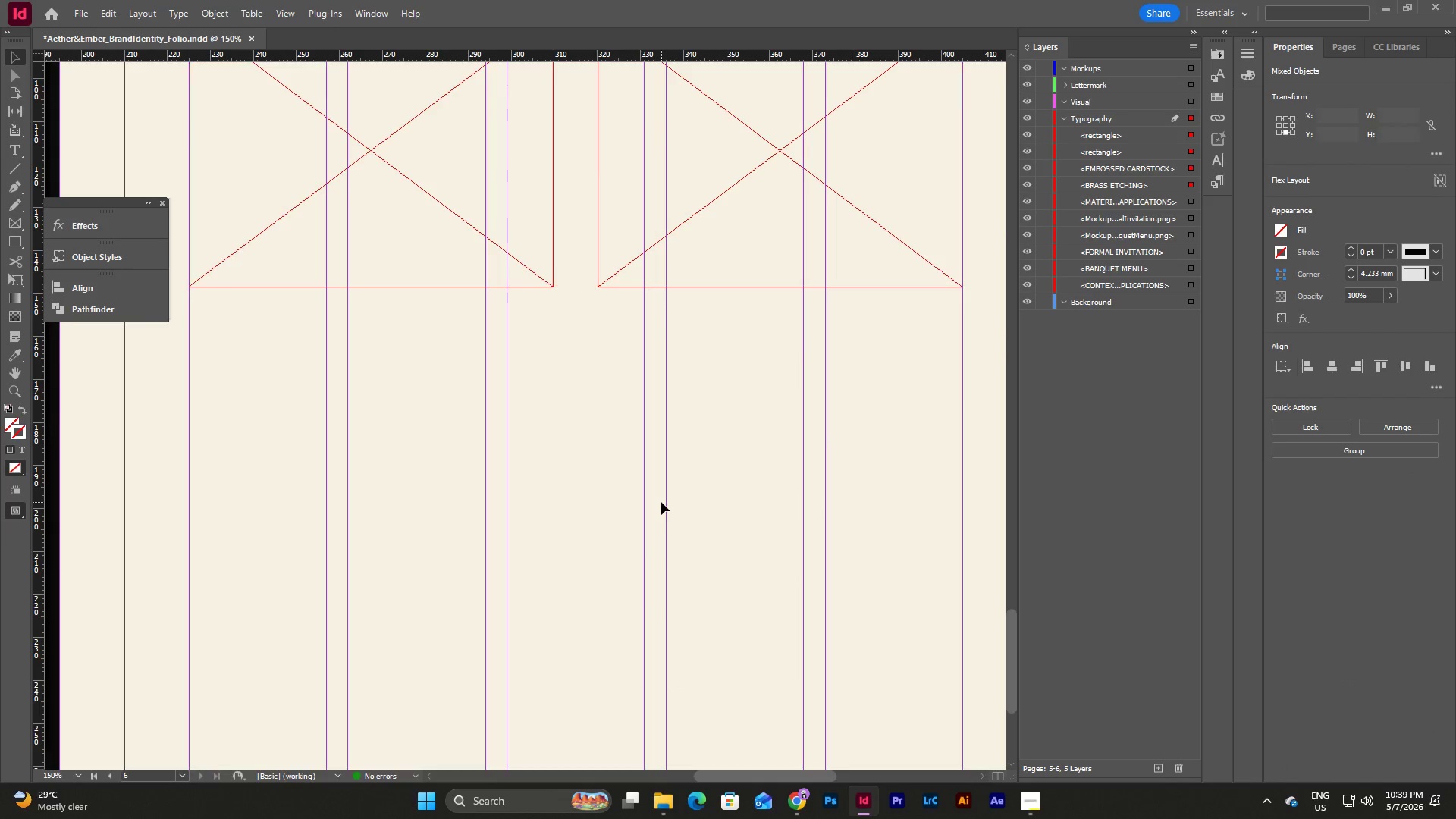 
scroll: coordinate [683, 337], scroll_direction: down, amount: 5.0
 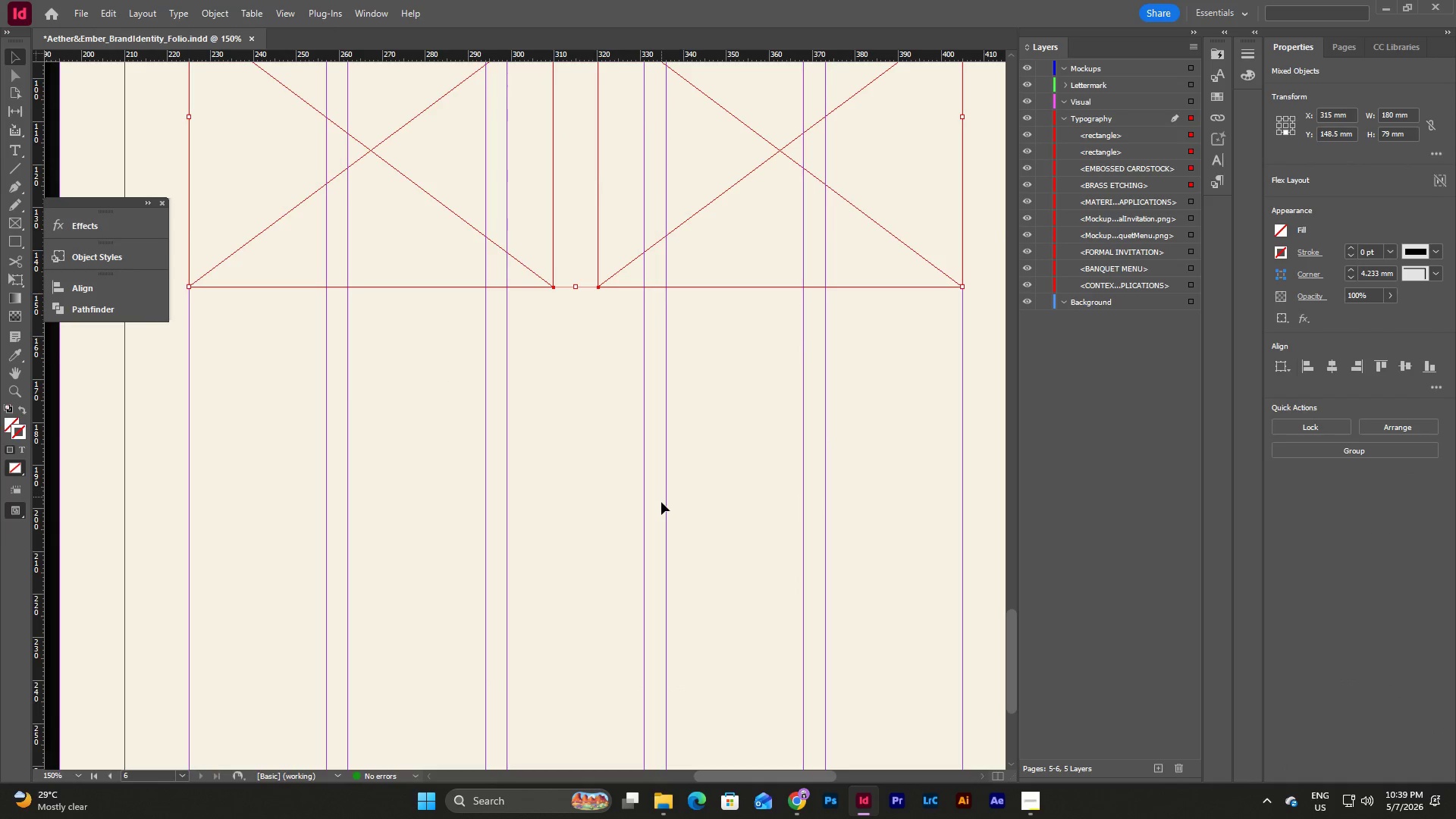 
key(Control+V)
 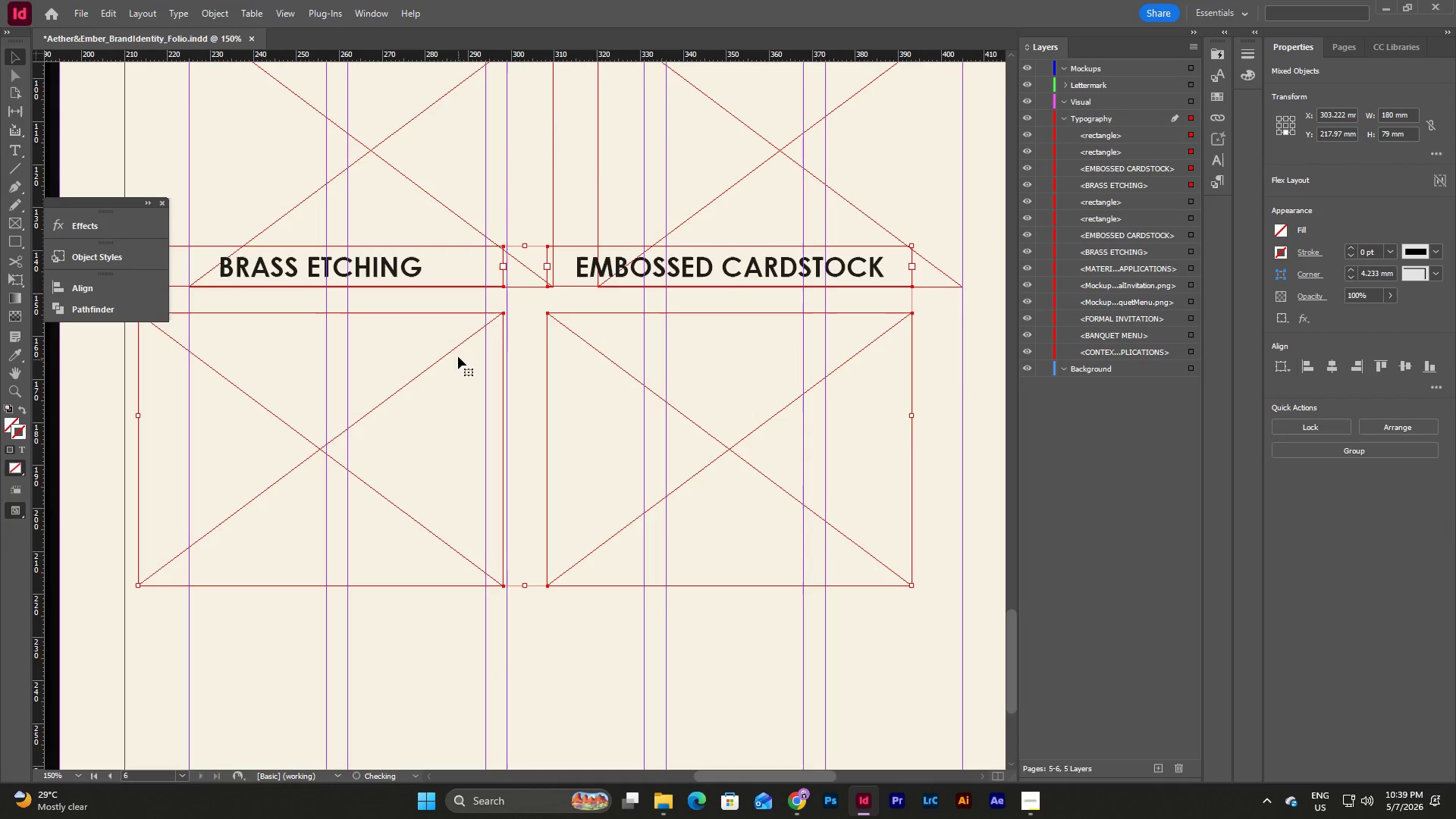 
left_click_drag(start_coordinate=[458, 356], to_coordinate=[468, 444])
 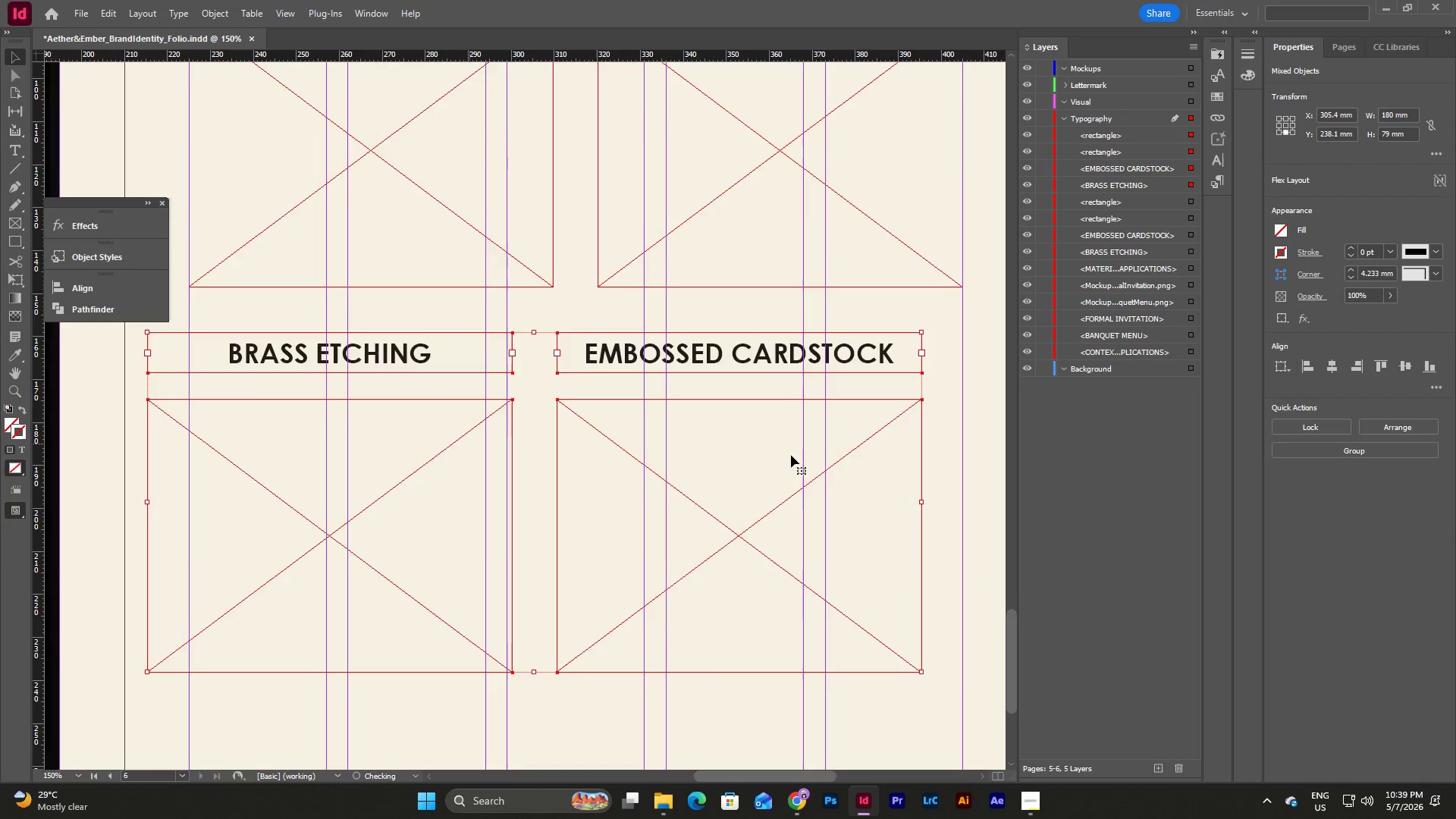 
scroll: coordinate [809, 460], scroll_direction: down, amount: 5.0
 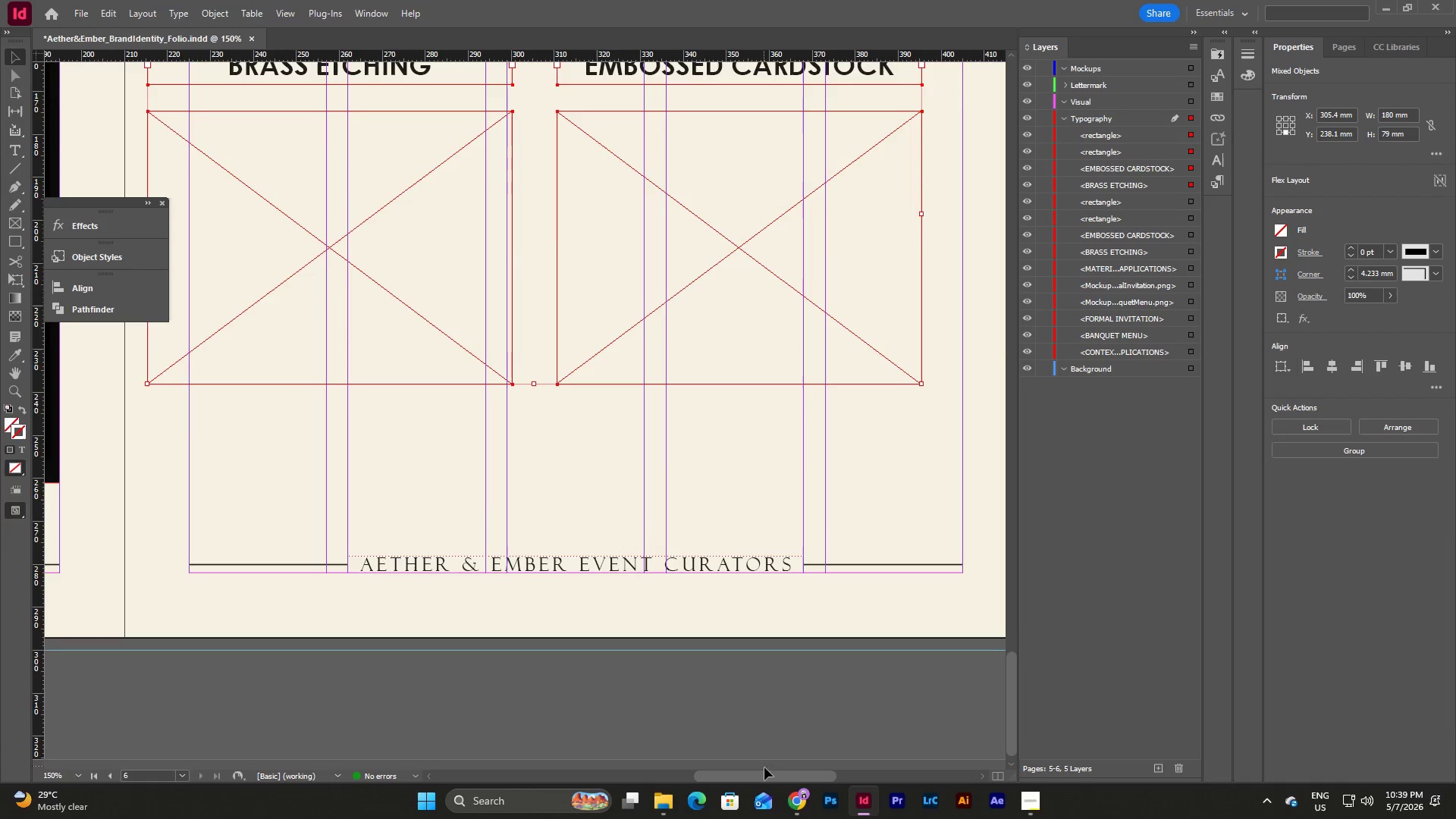 
left_click_drag(start_coordinate=[765, 777], to_coordinate=[730, 773])
 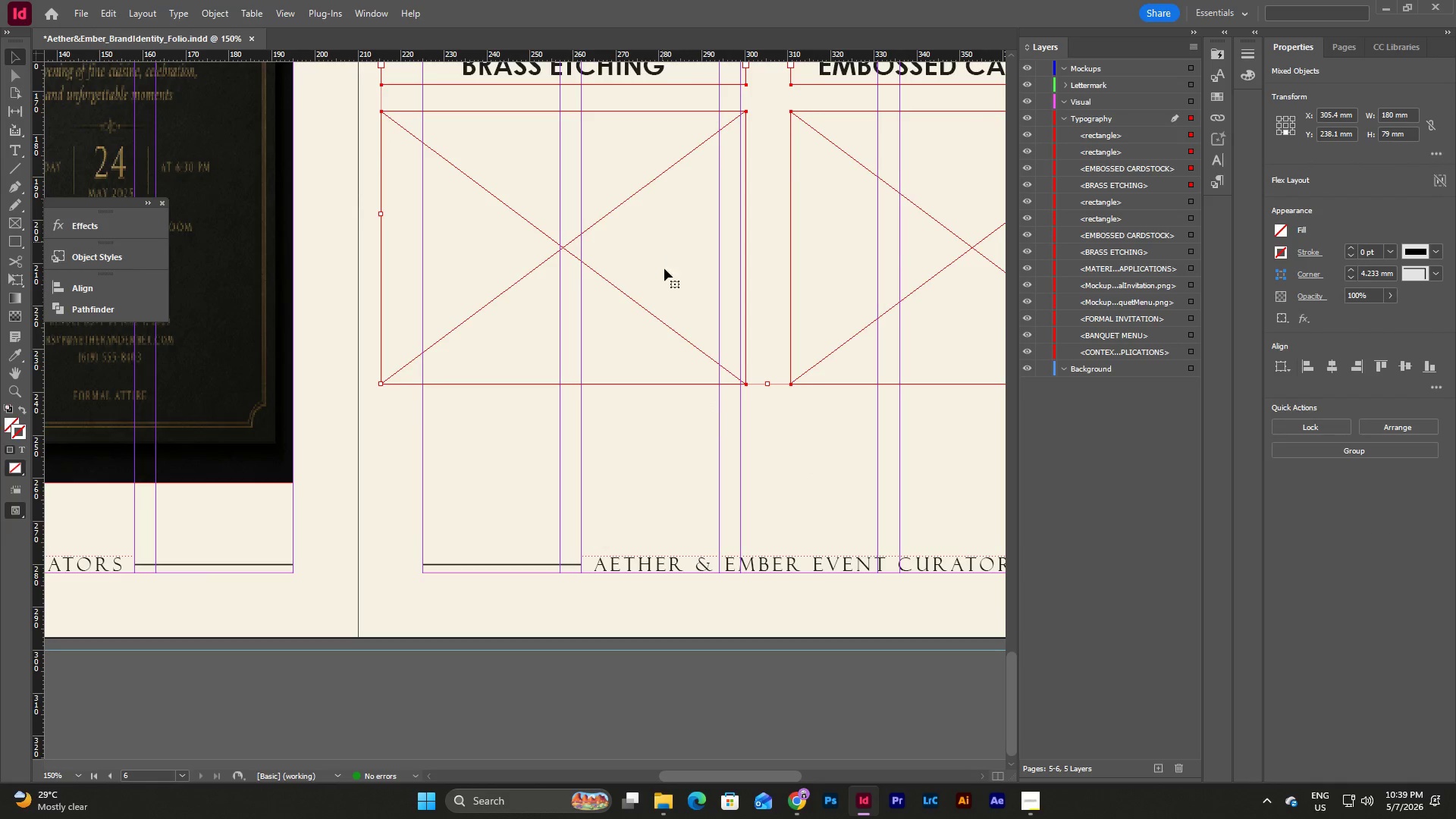 
scroll: coordinate [672, 303], scroll_direction: up, amount: 3.0
 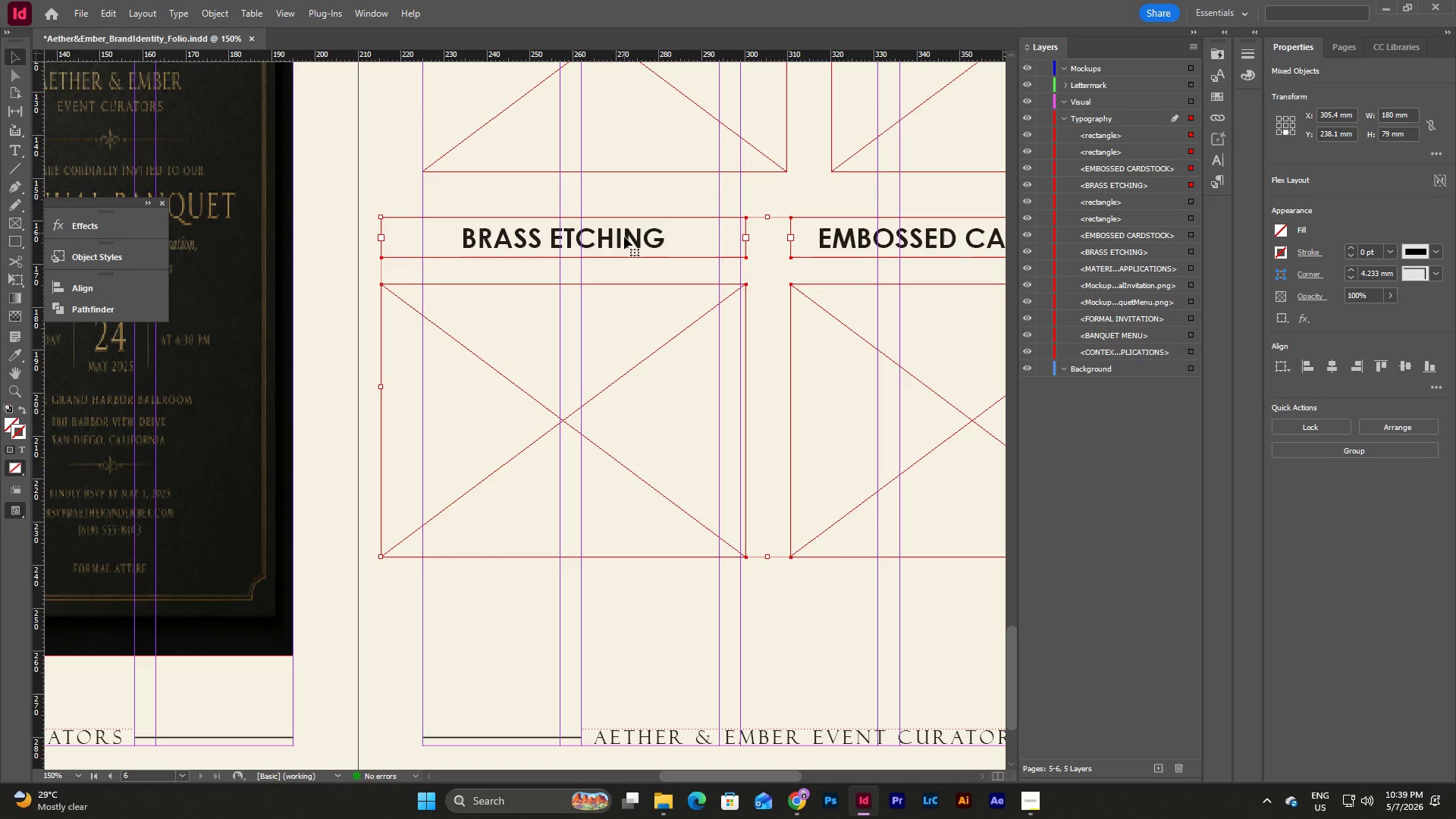 
left_click_drag(start_coordinate=[623, 243], to_coordinate=[667, 342])
 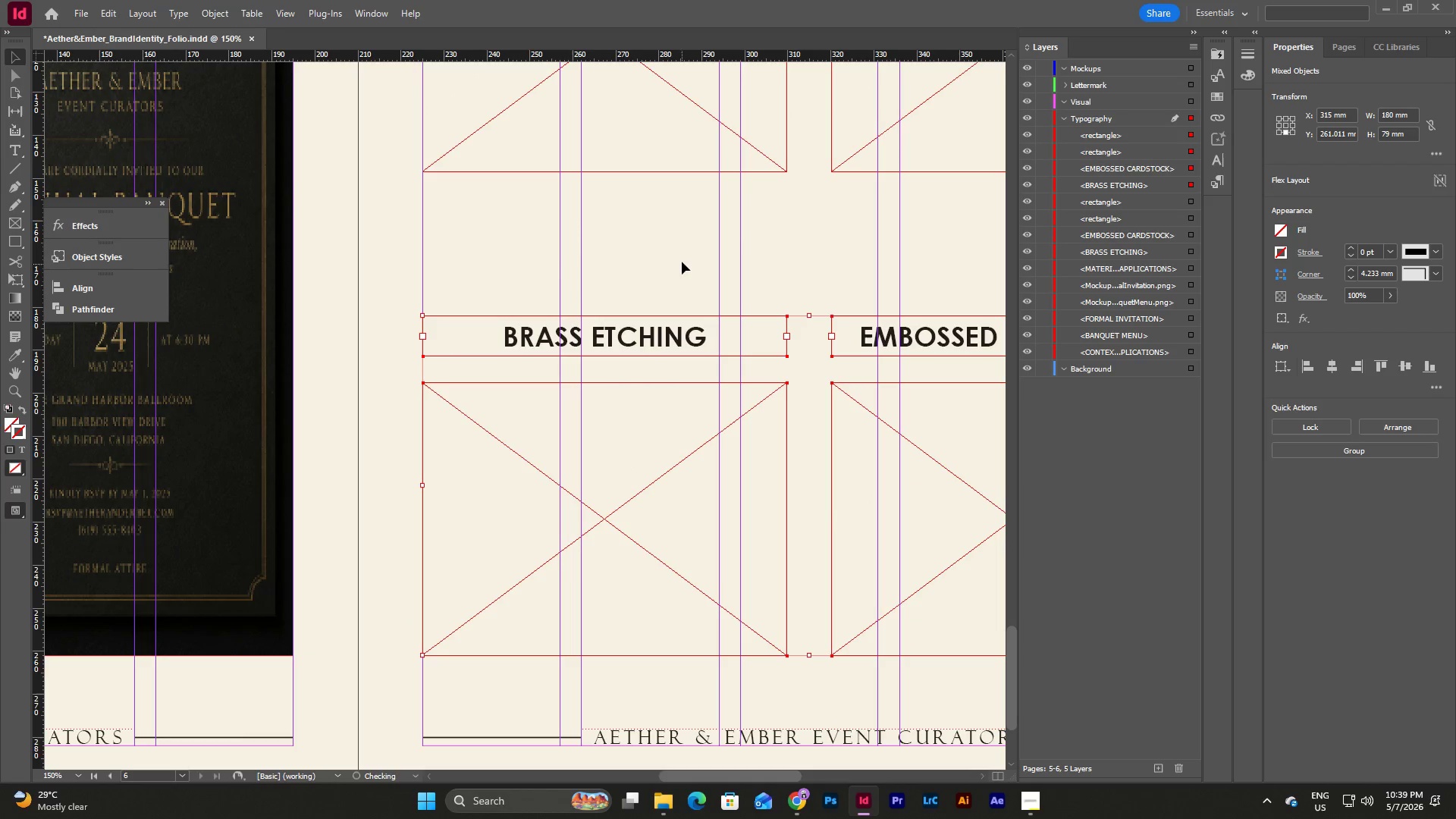 
left_click([684, 248])
 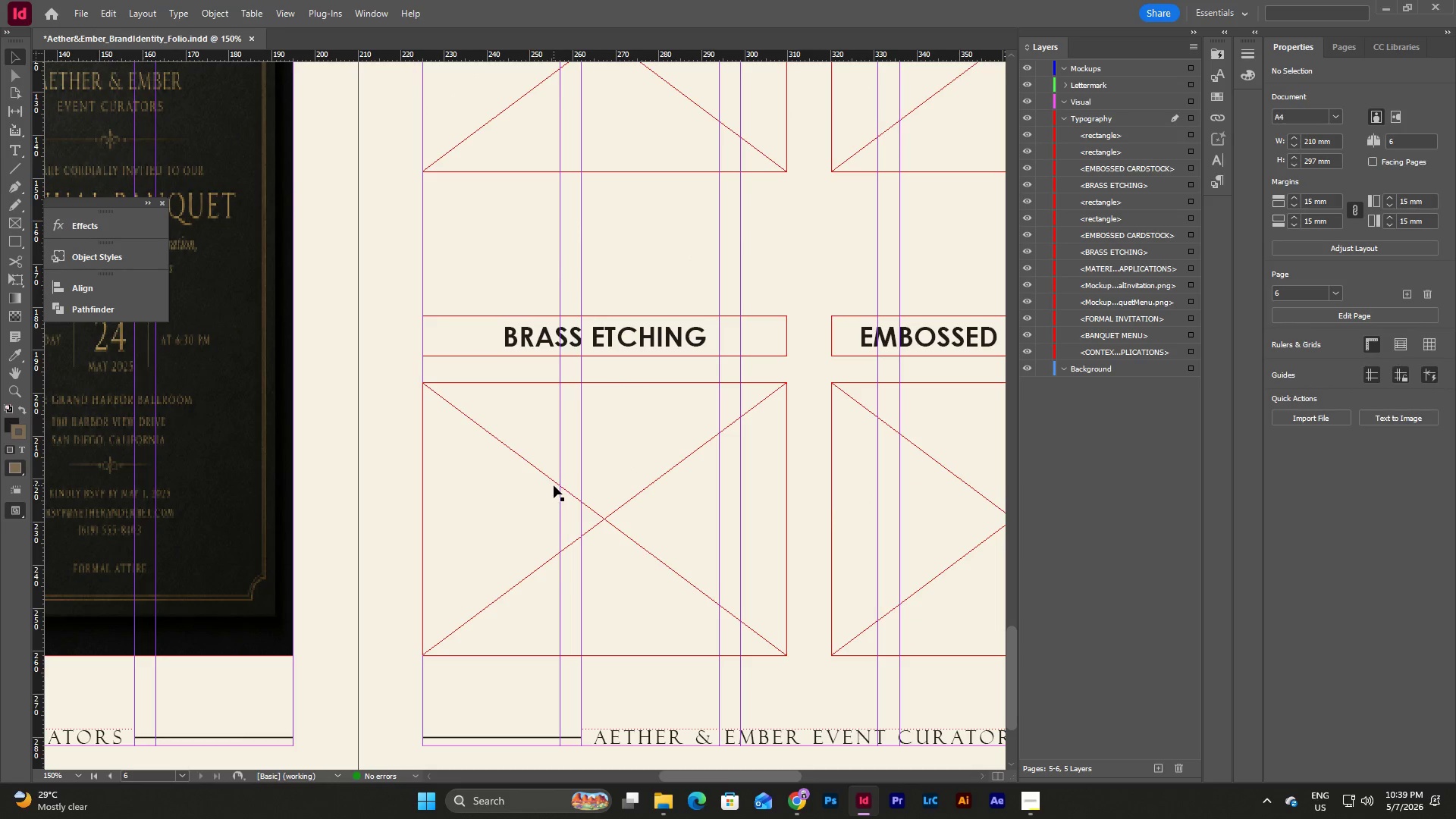 
wait(5.17)
 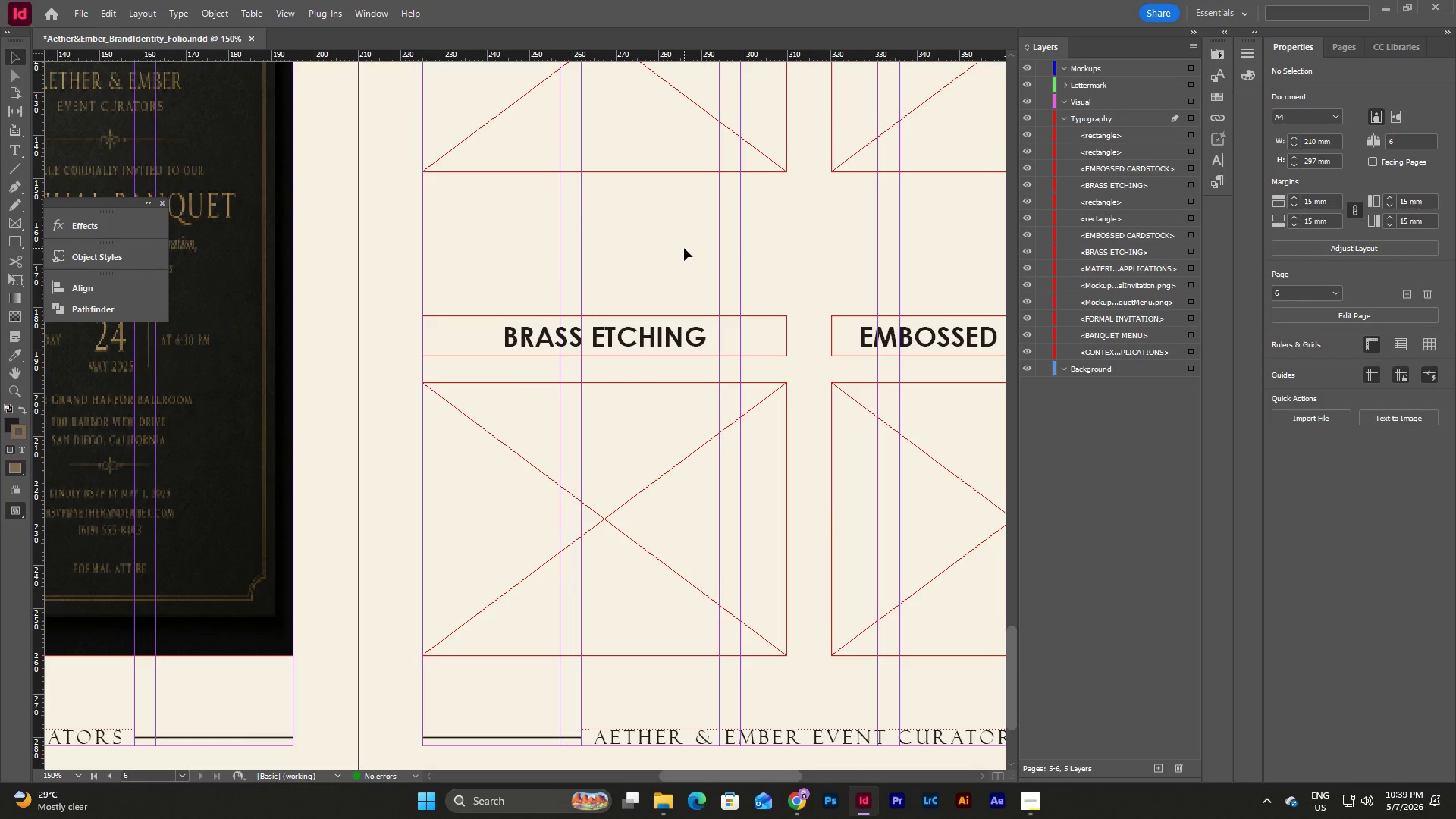 
left_click([82, 772])
 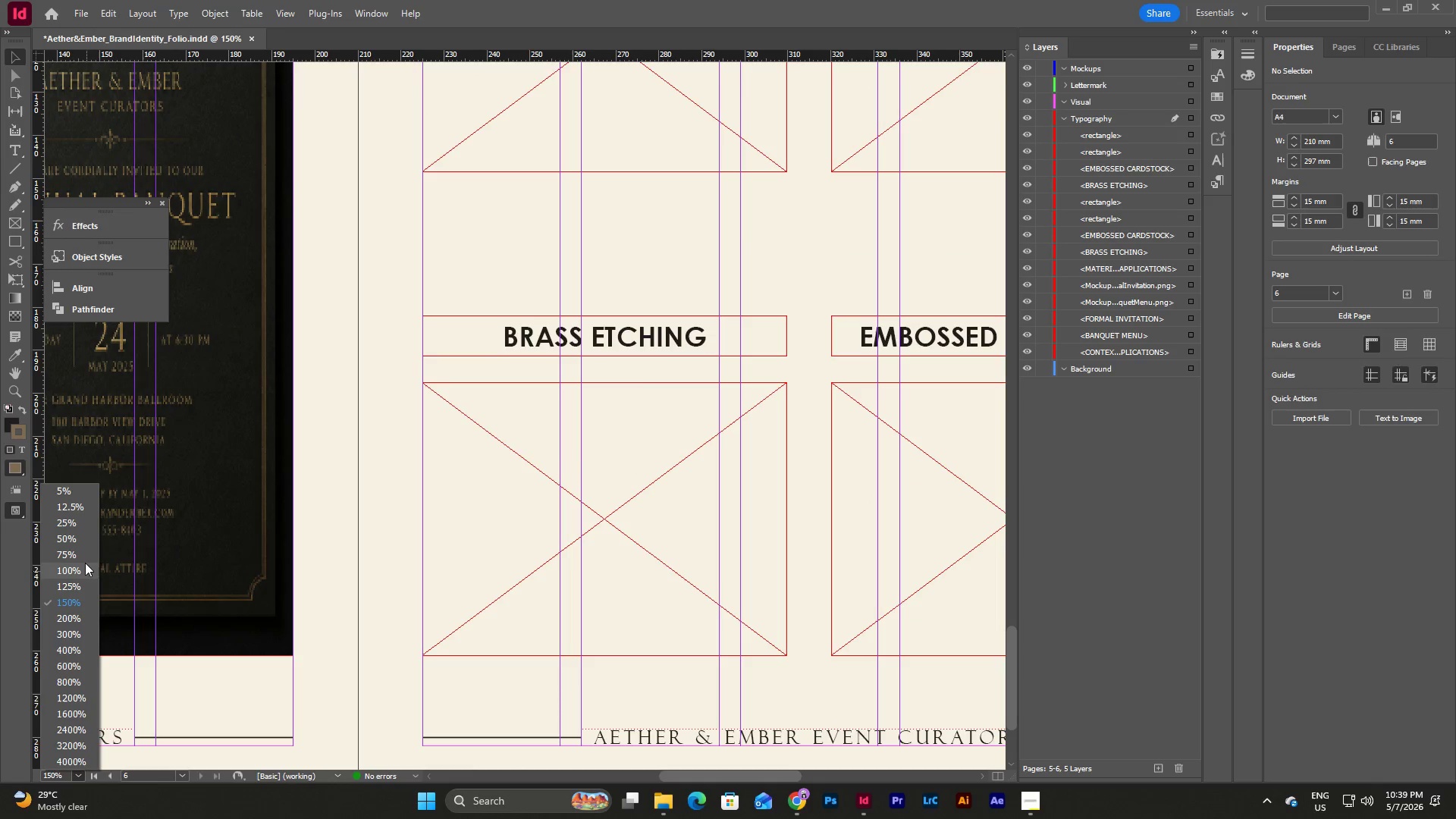 
left_click([83, 554])
 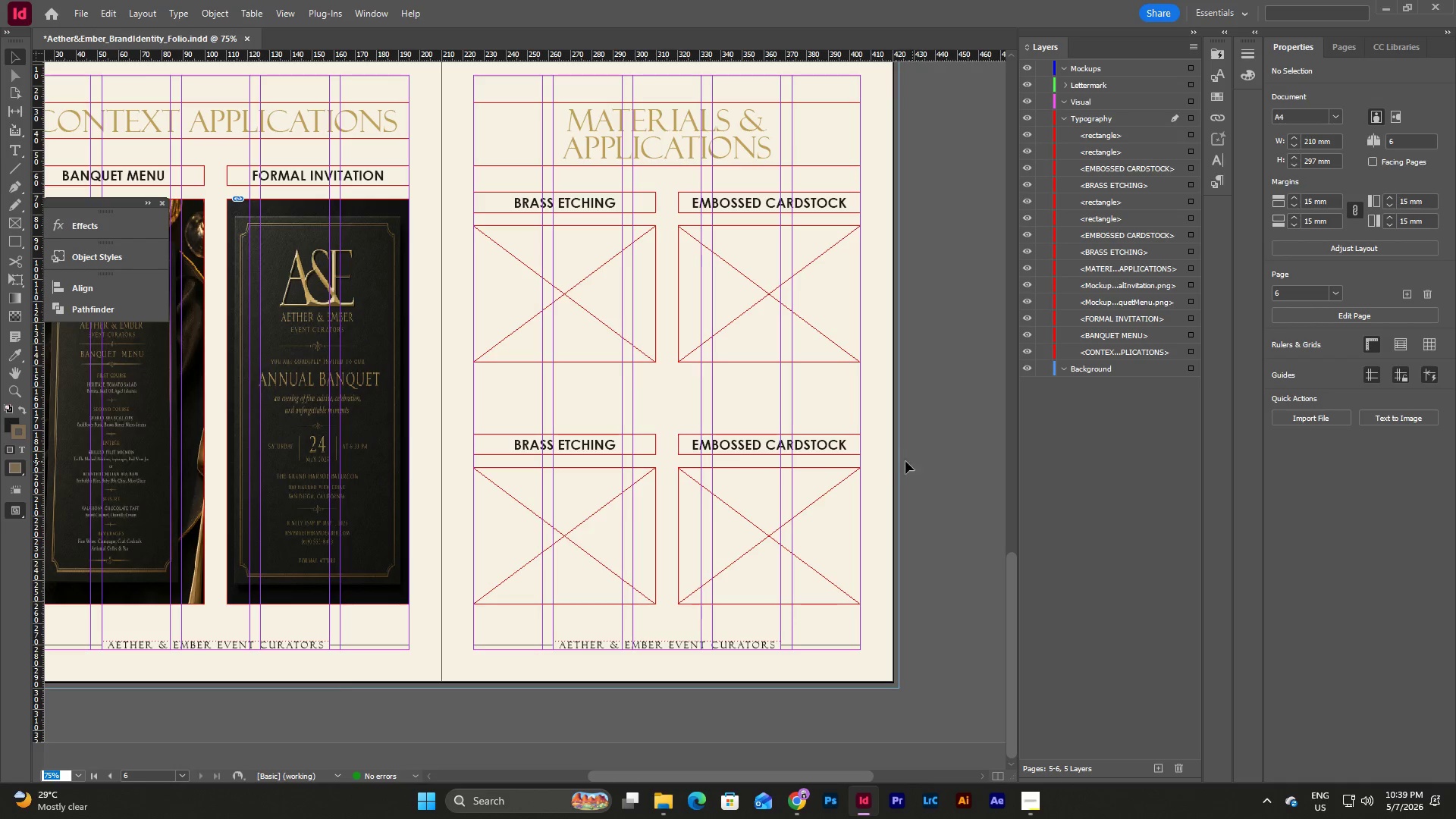 
left_click([887, 471])
 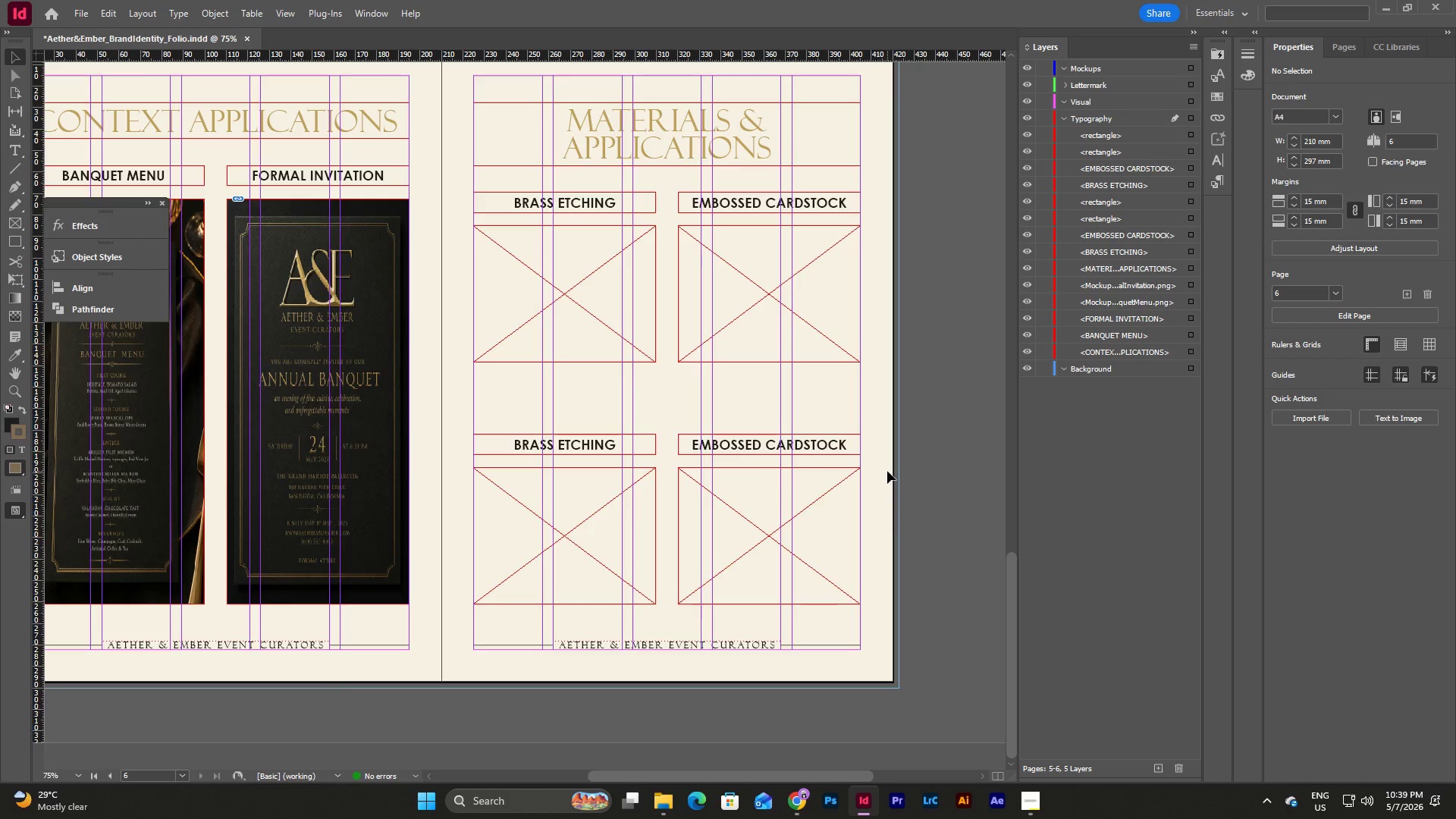 
wait(21.06)
 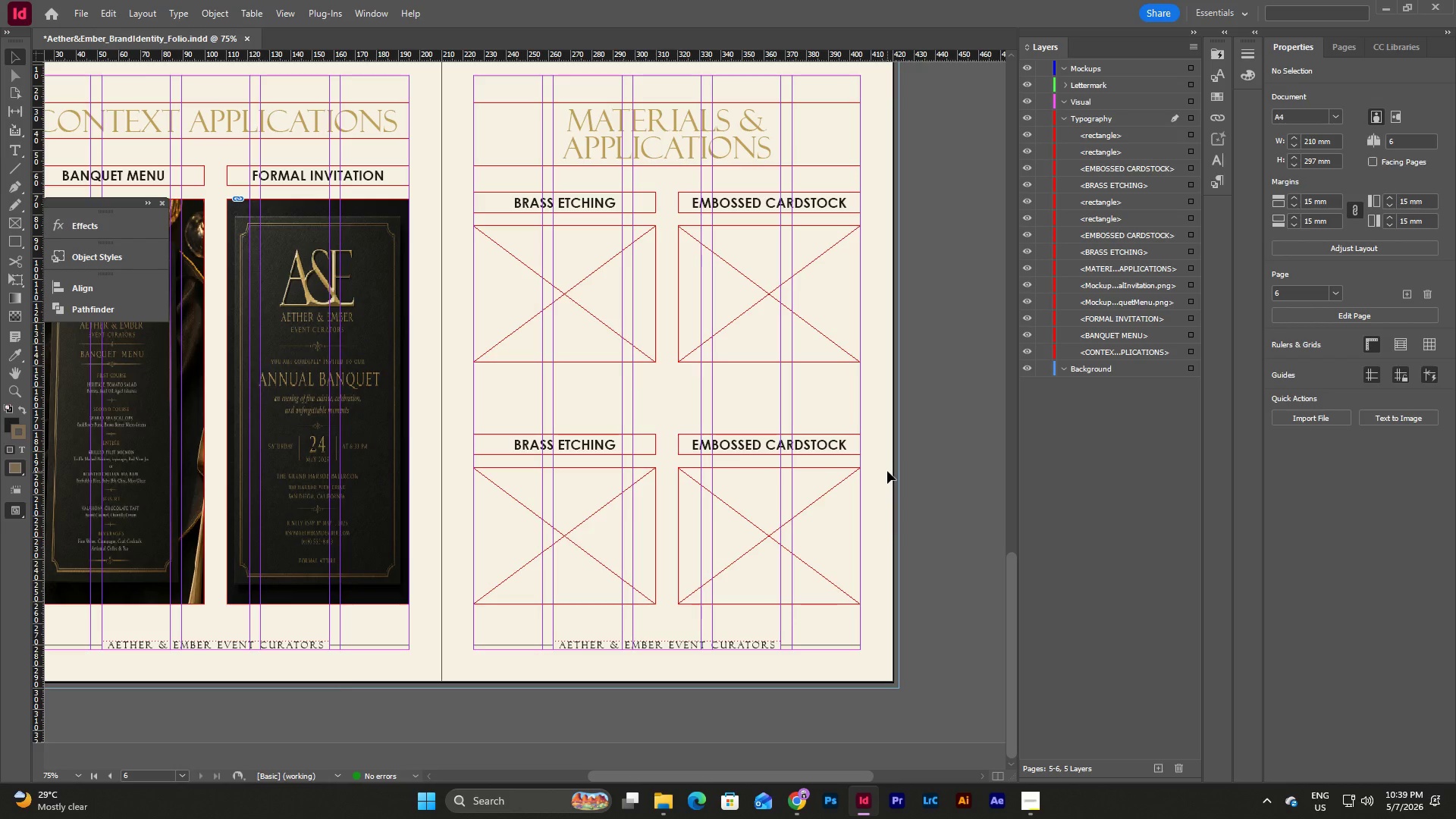 
left_click([864, 460])
 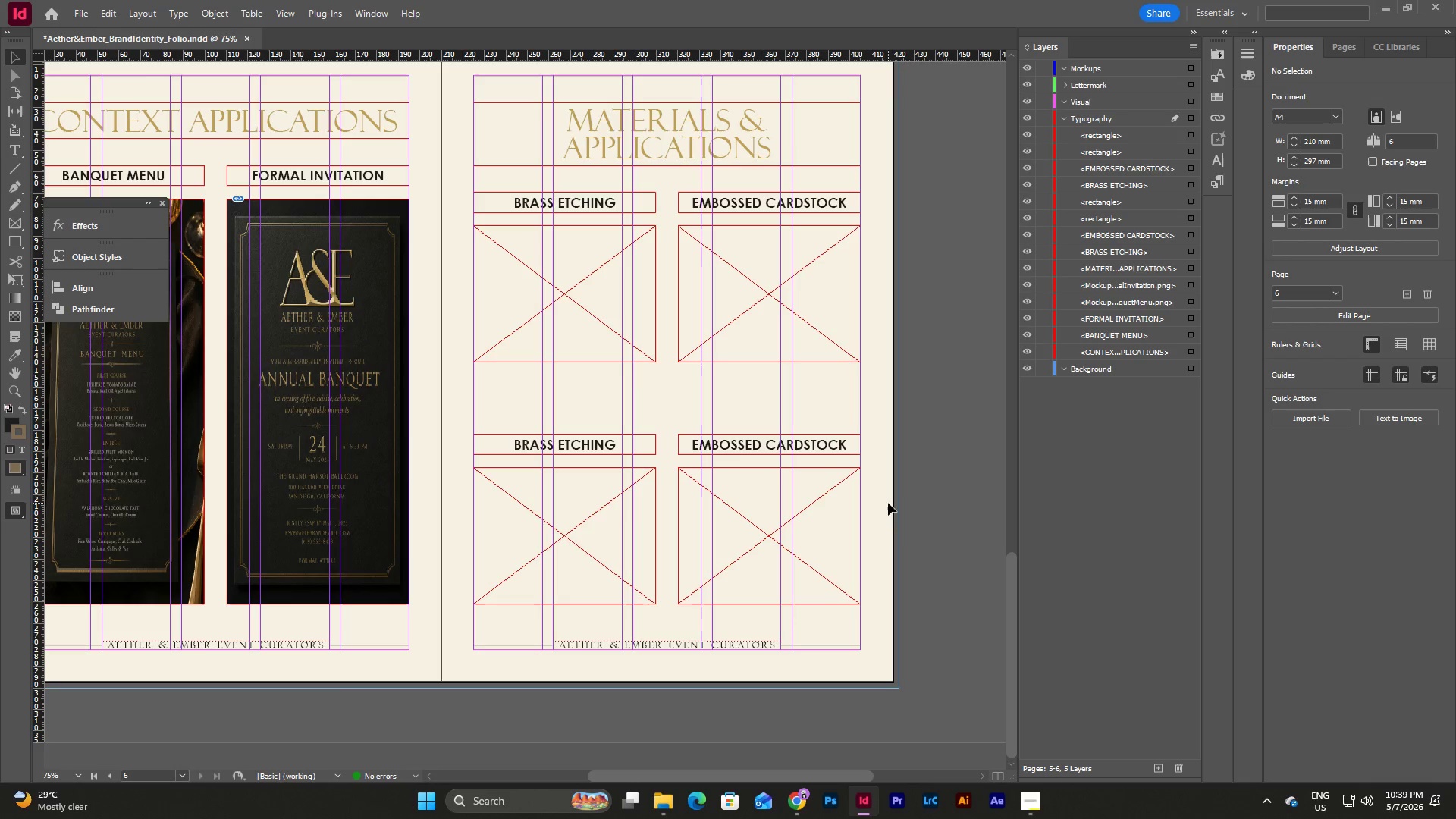 
left_click_drag(start_coordinate=[888, 503], to_coordinate=[566, 409])
 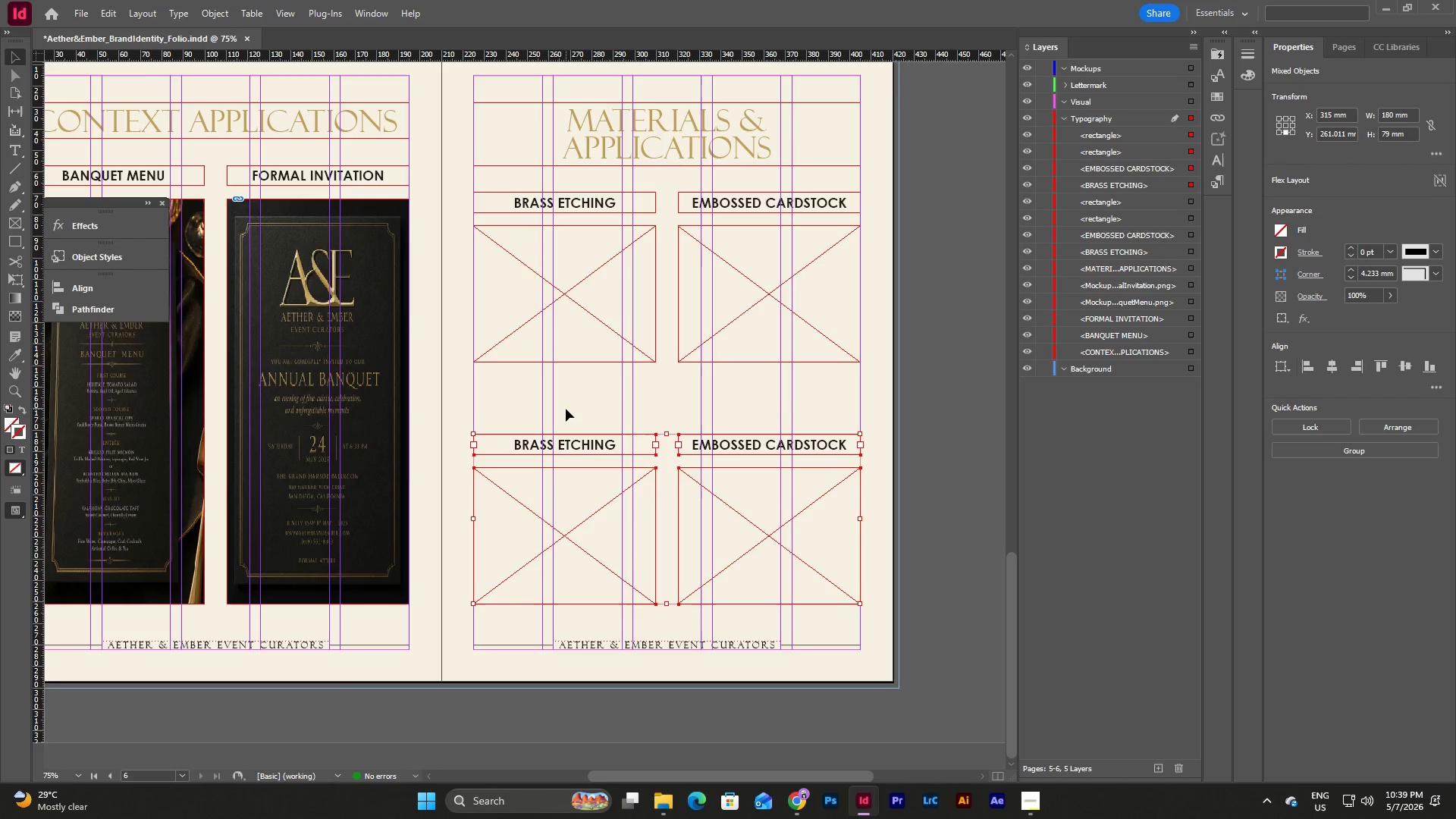 
key(Backspace)
 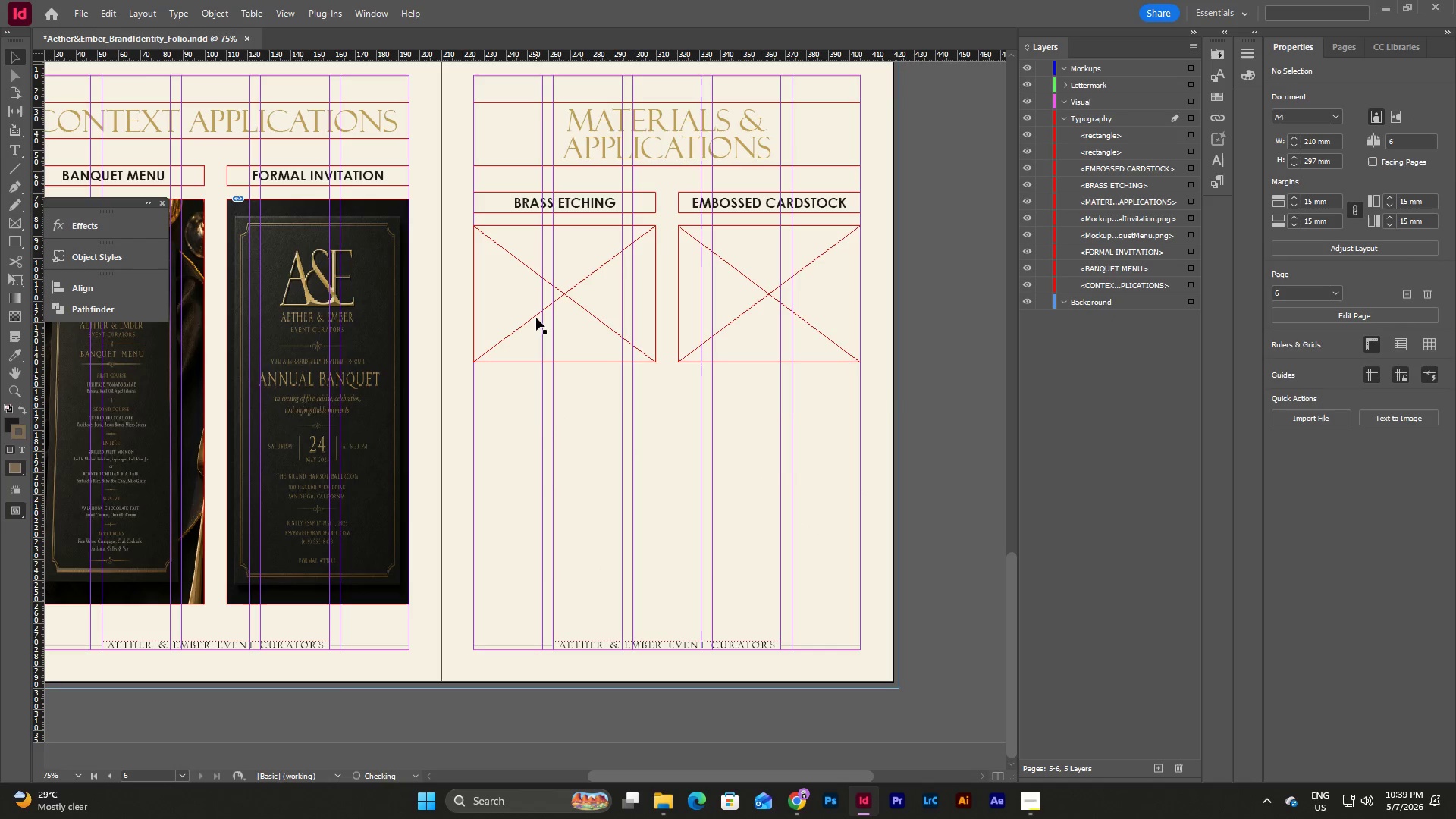 
left_click([536, 318])
 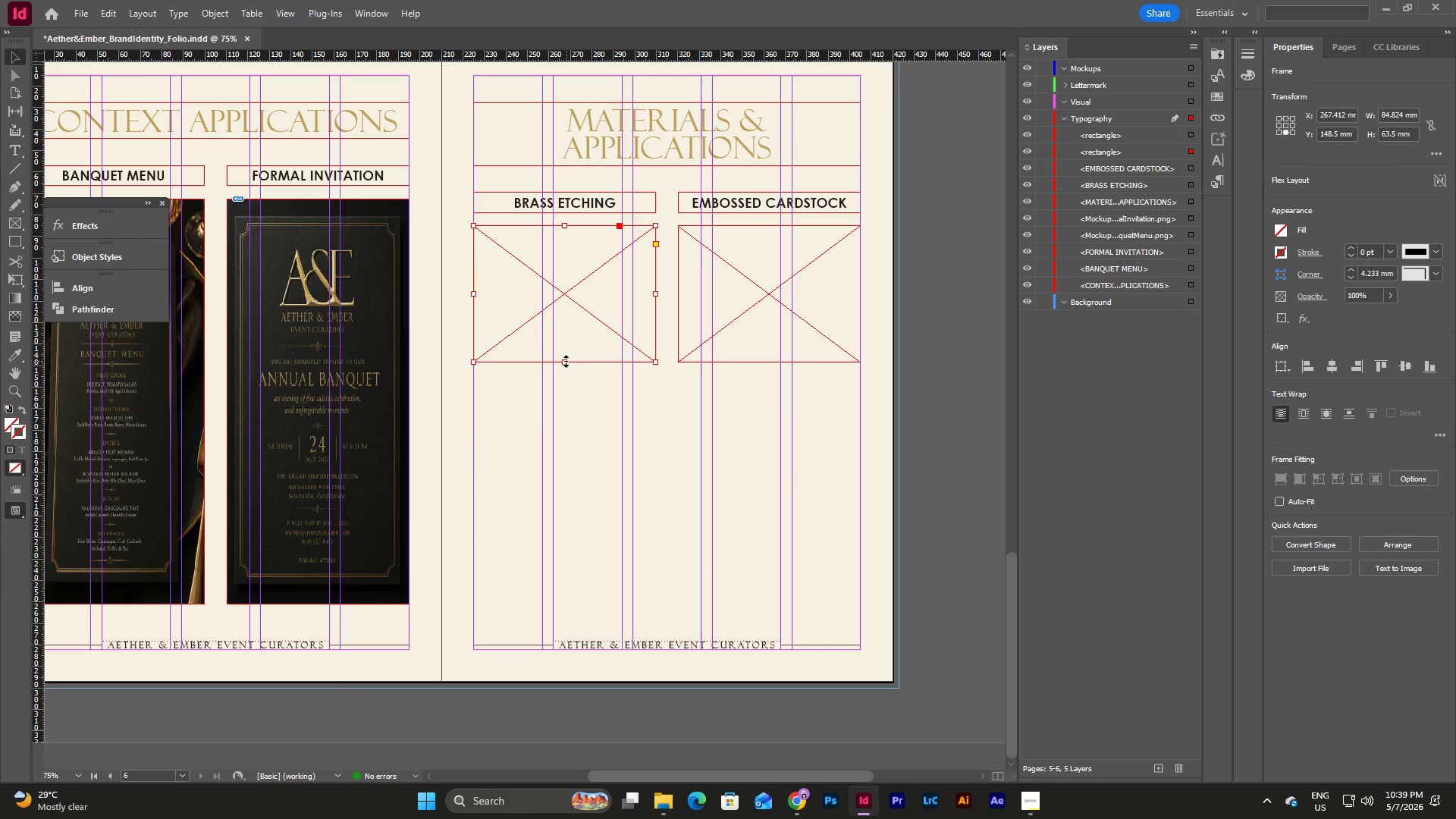 
left_click_drag(start_coordinate=[566, 361], to_coordinate=[564, 403])
 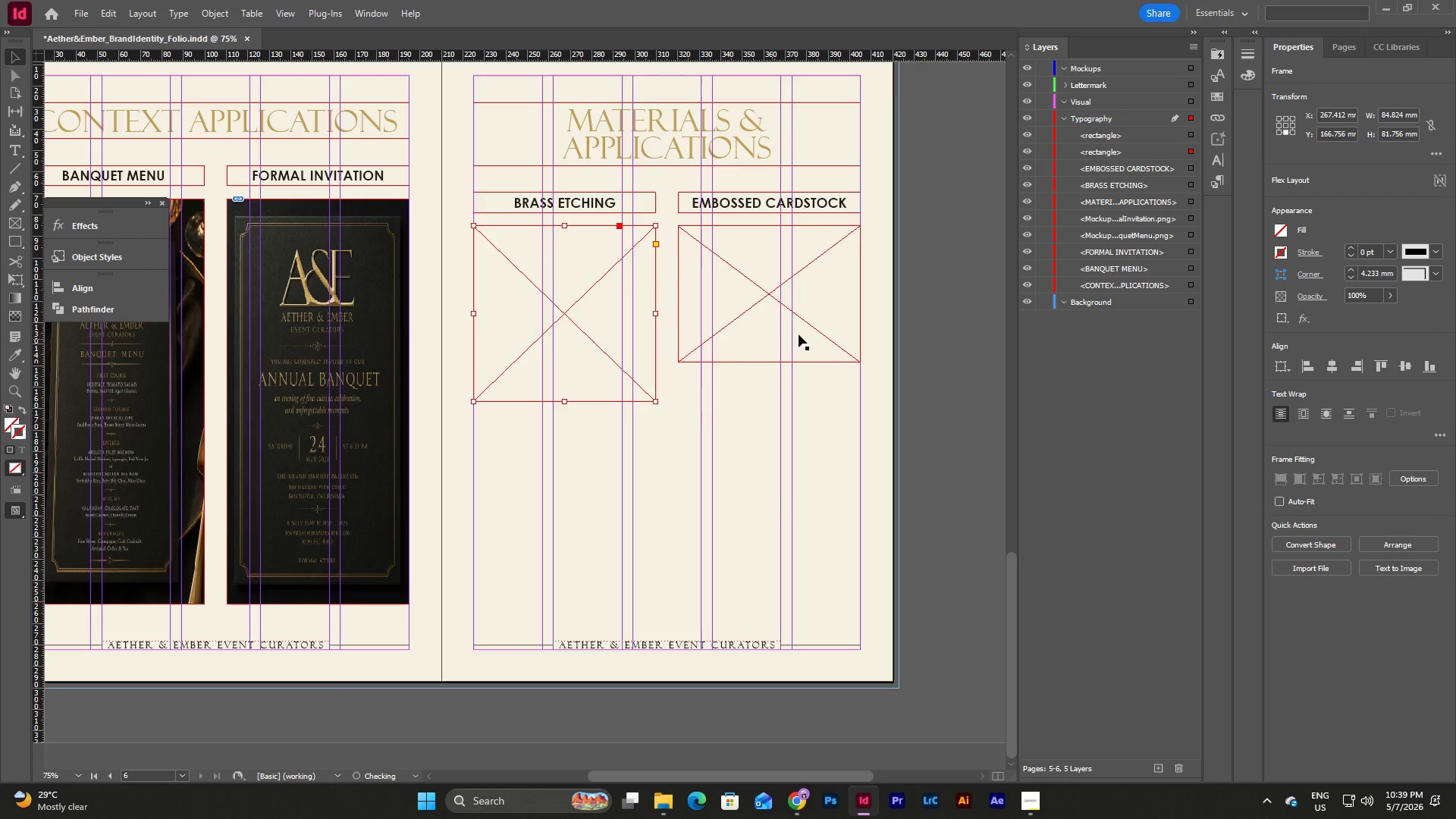 
left_click([799, 334])
 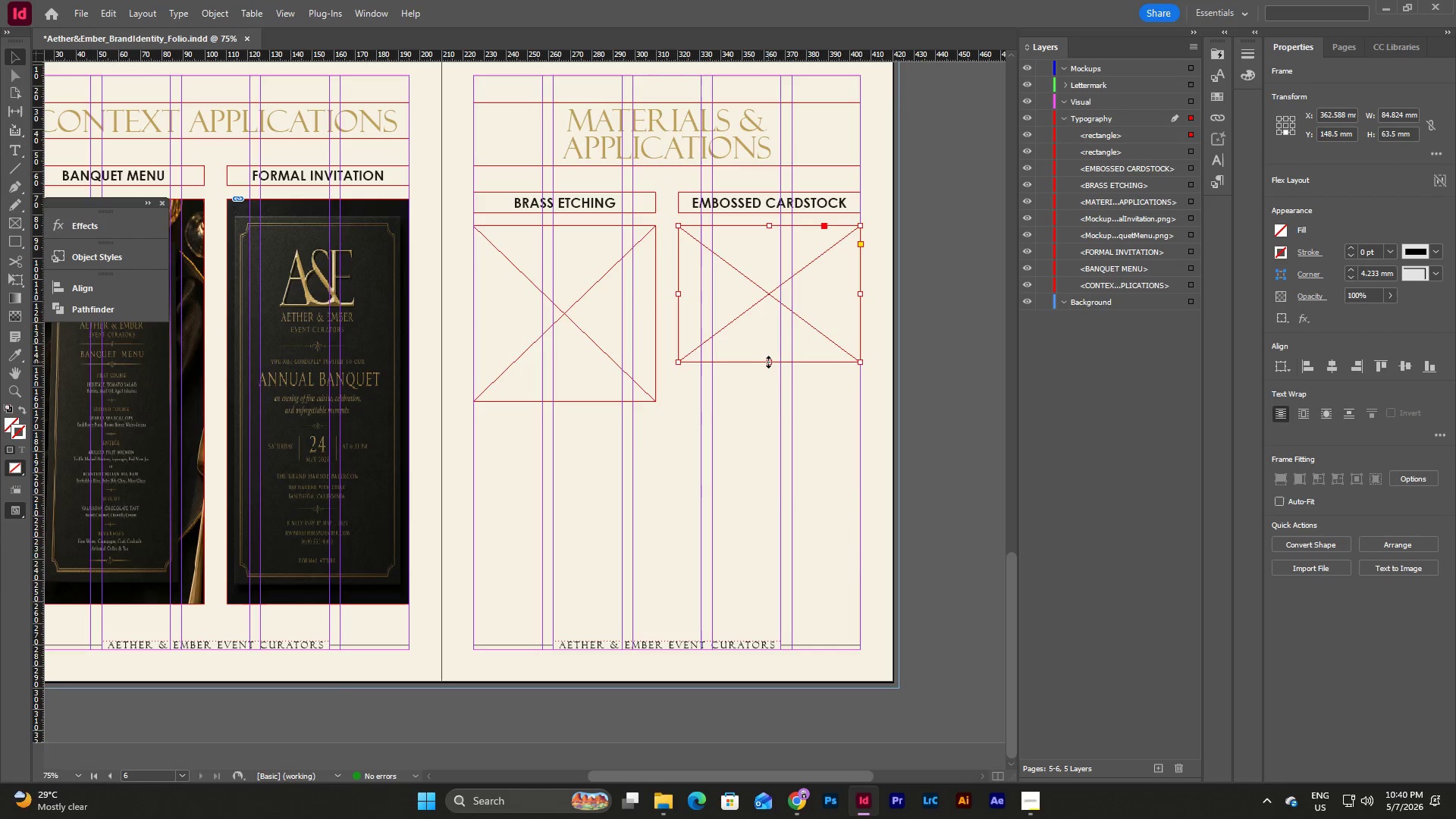 
left_click_drag(start_coordinate=[771, 362], to_coordinate=[770, 403])
 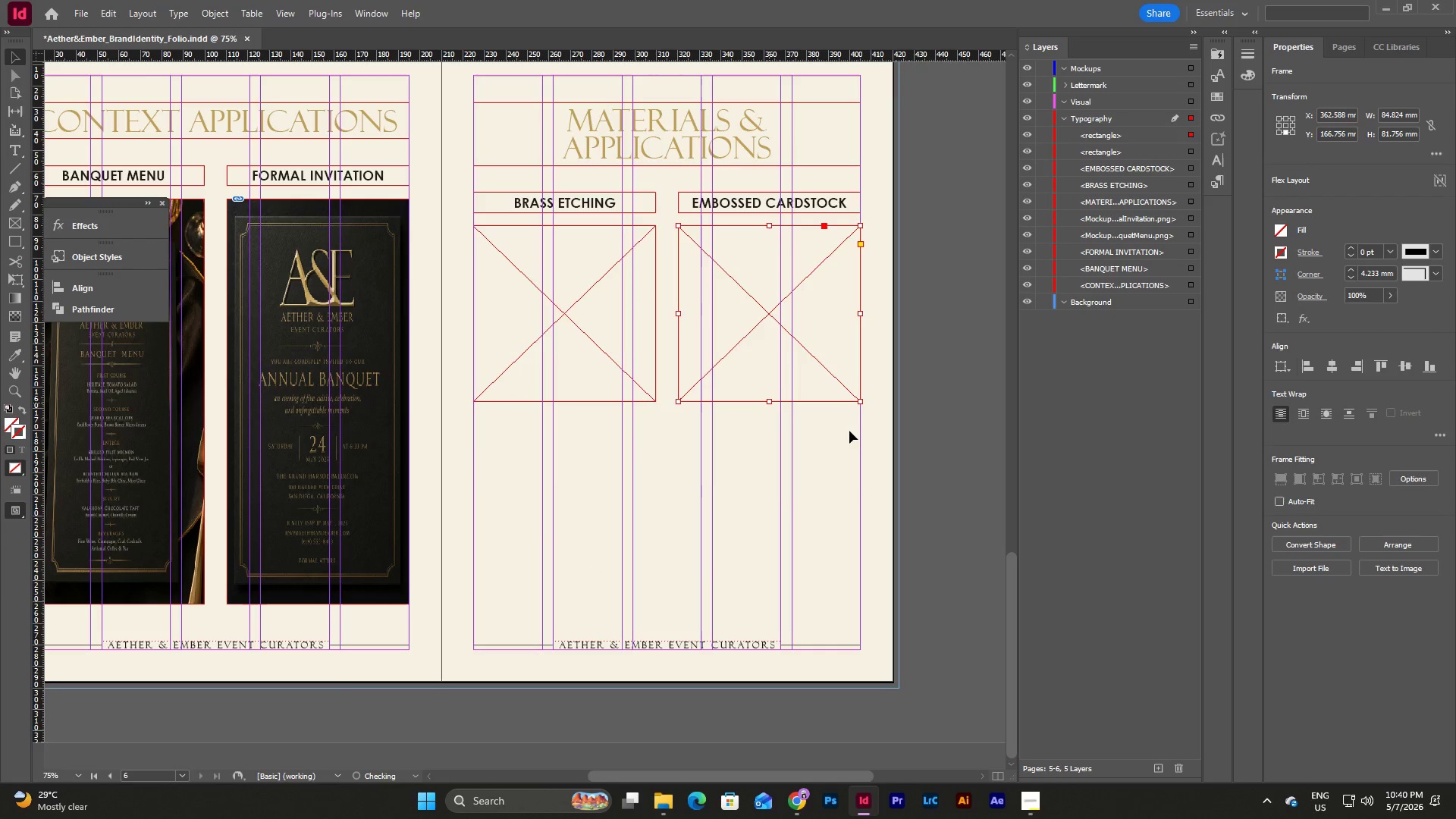 
left_click([860, 435])
 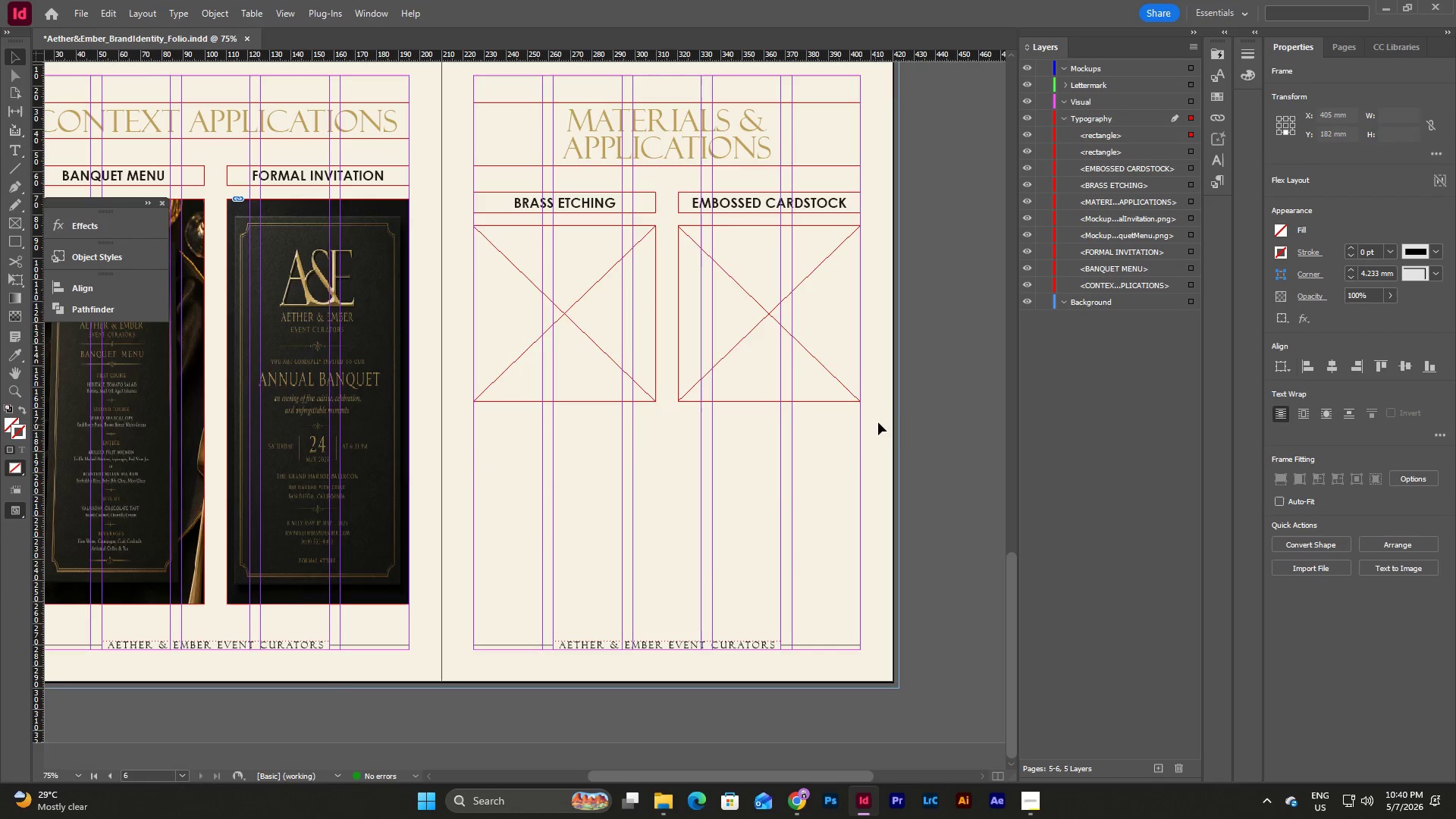 
left_click_drag(start_coordinate=[878, 421], to_coordinate=[545, 205])
 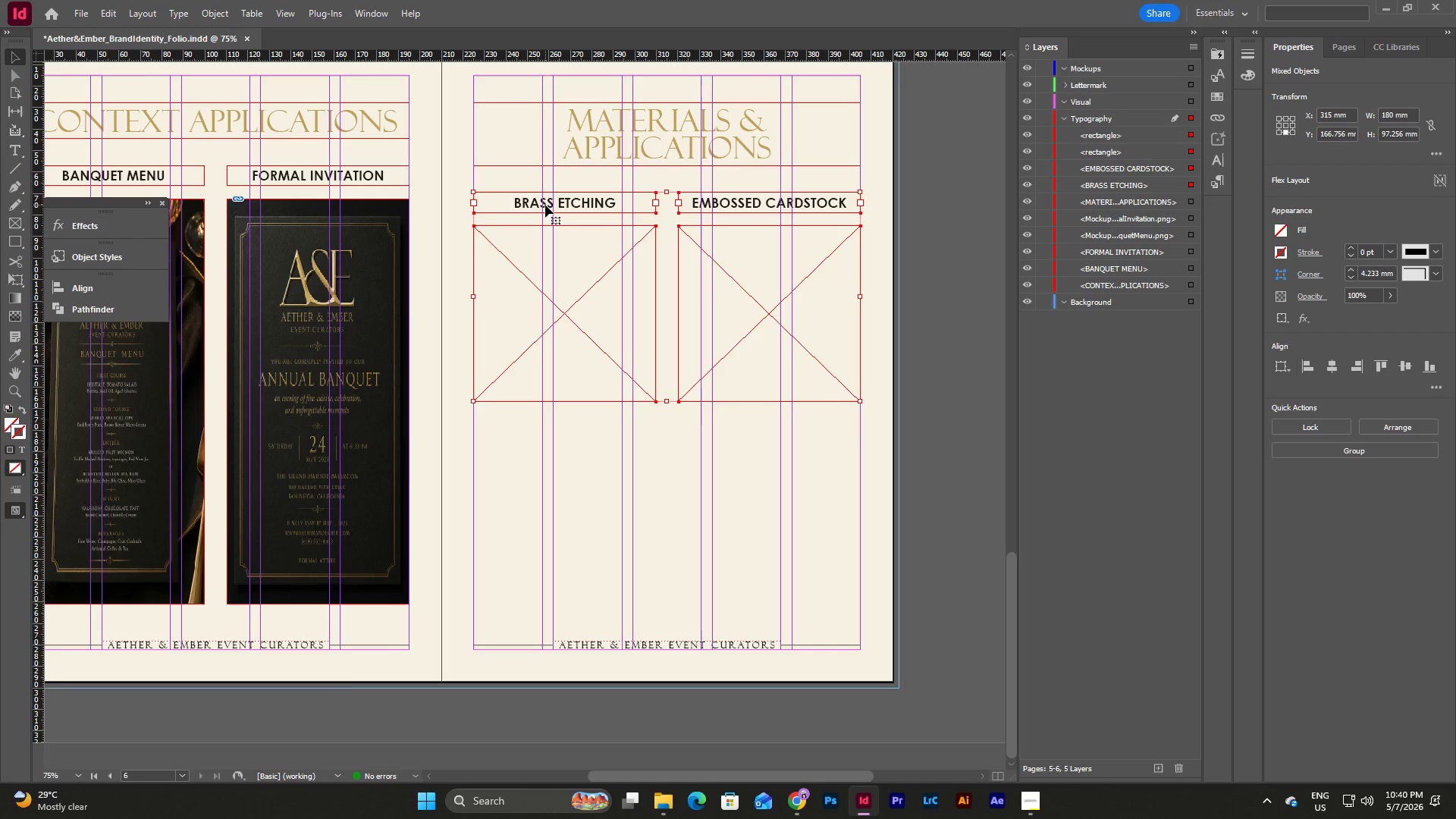 
key(Control+C)
 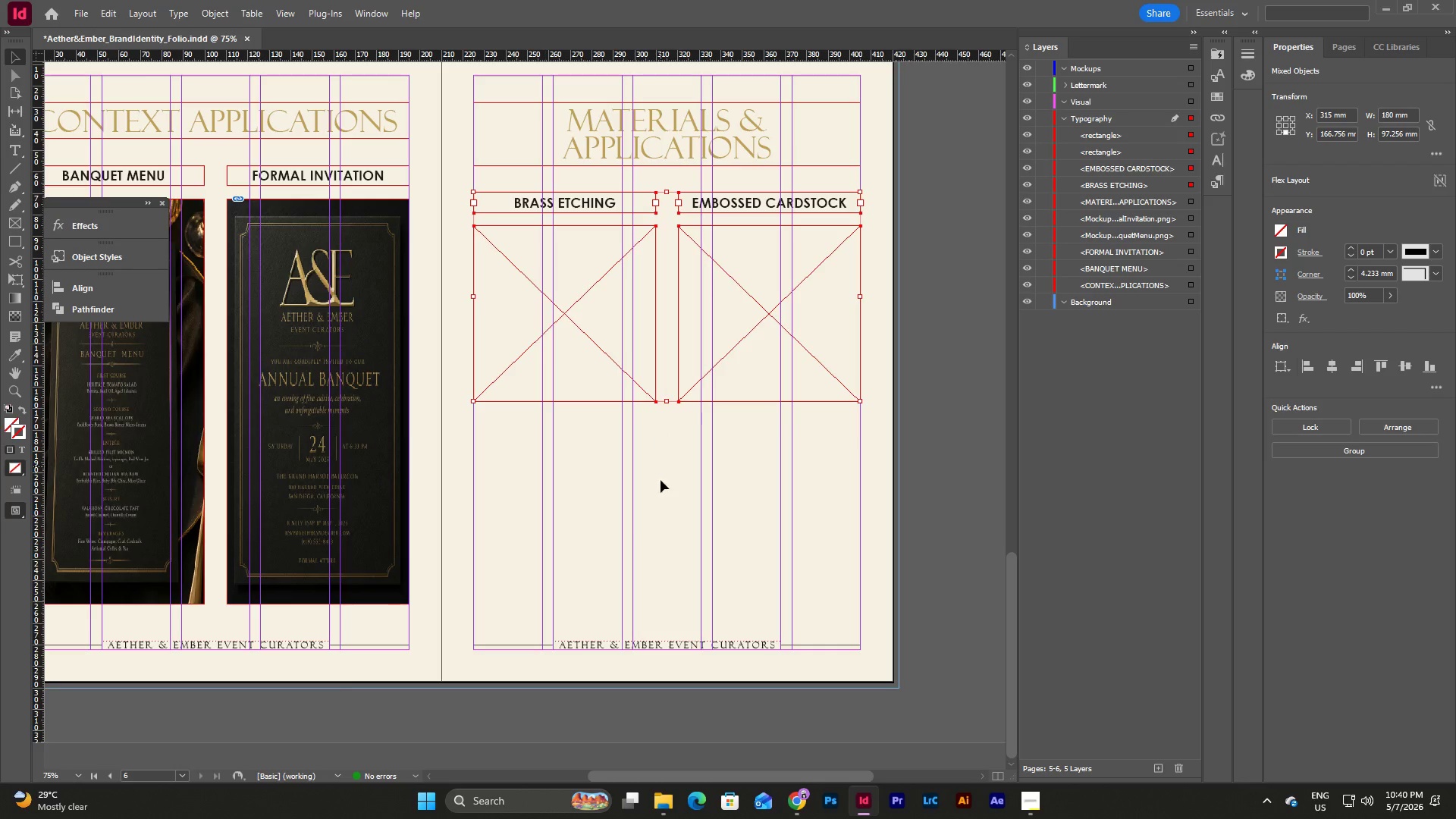 
left_click([661, 499])
 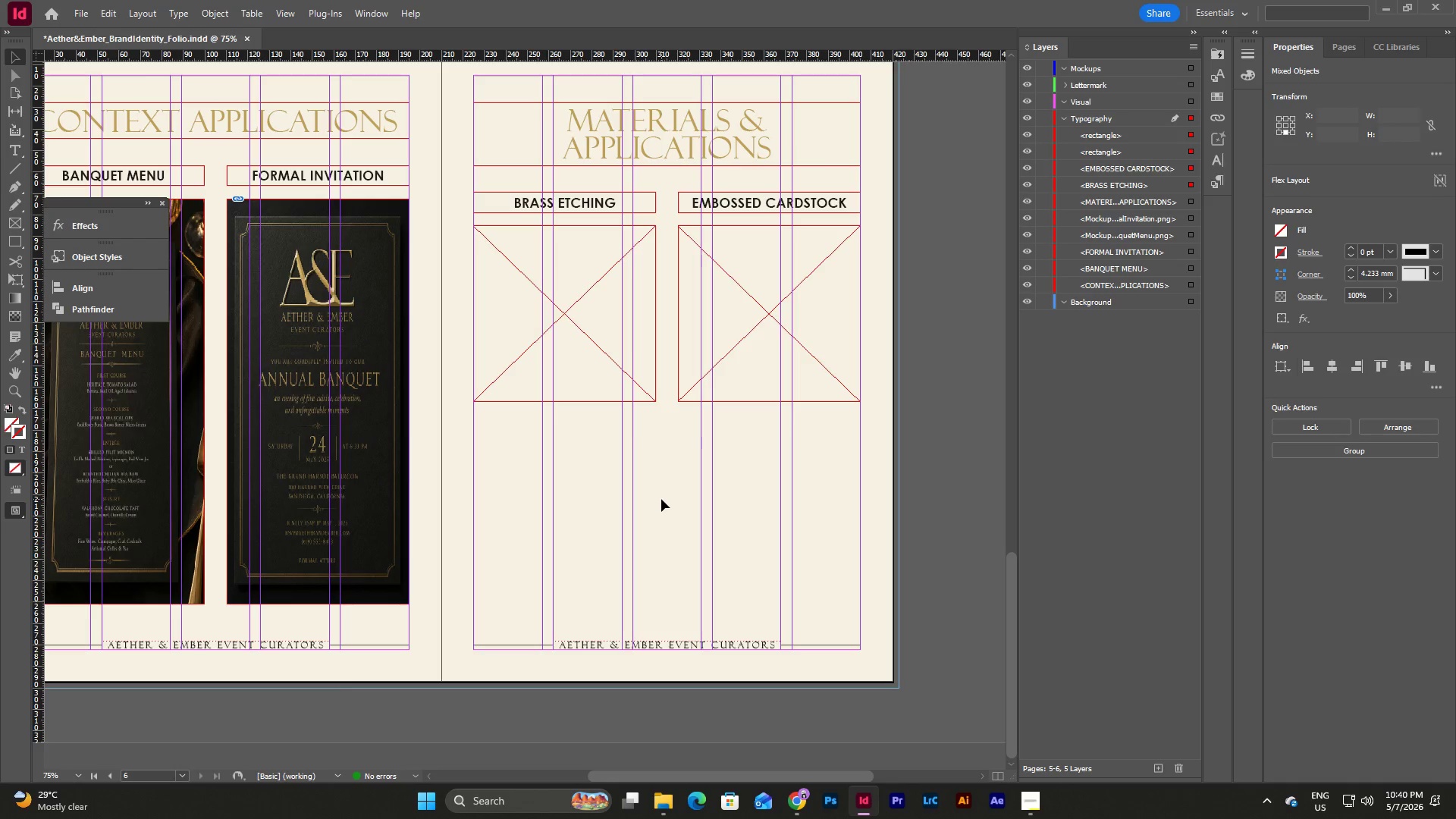 
key(Control+V)
 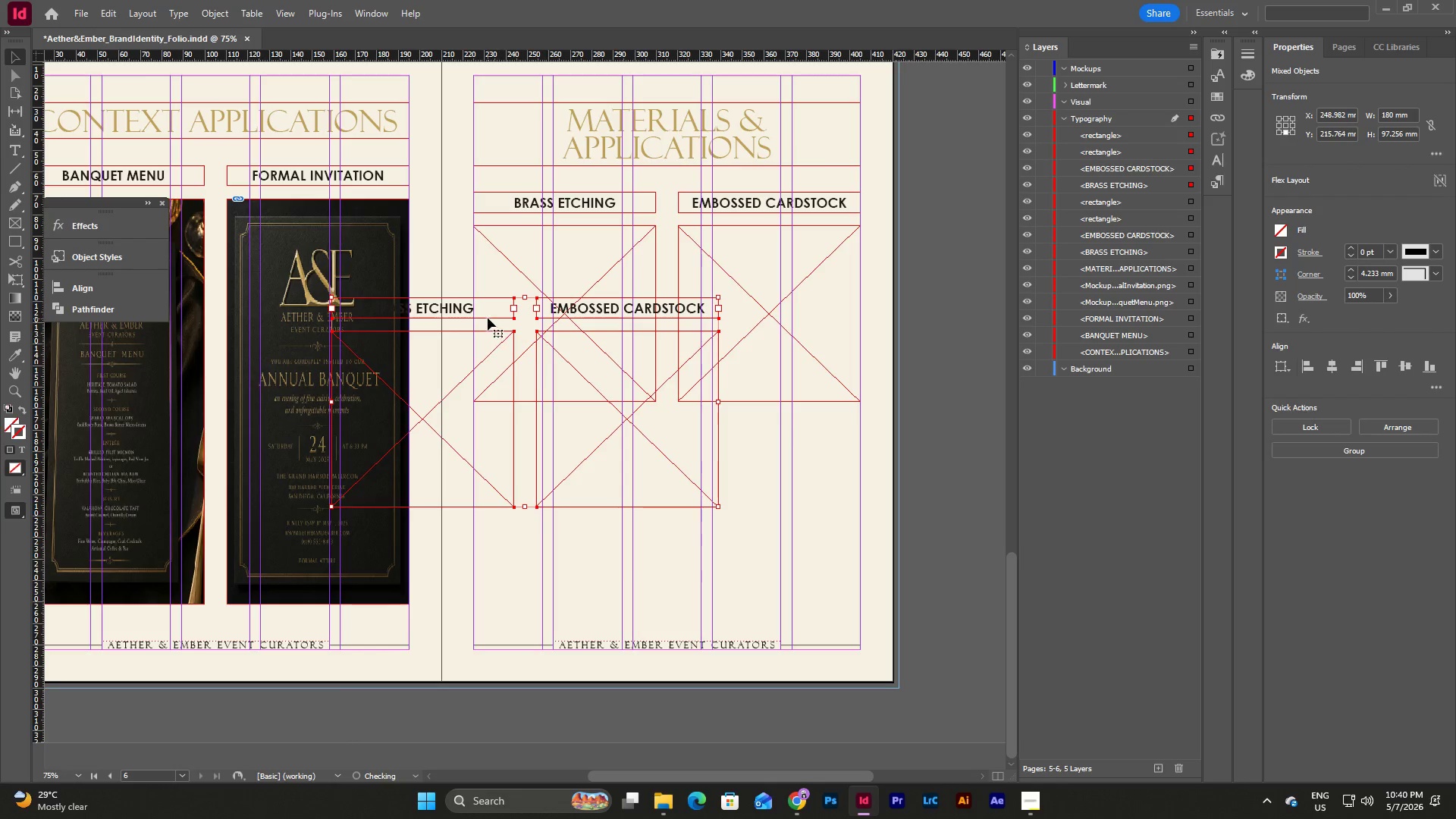 
left_click_drag(start_coordinate=[489, 311], to_coordinate=[634, 408])
 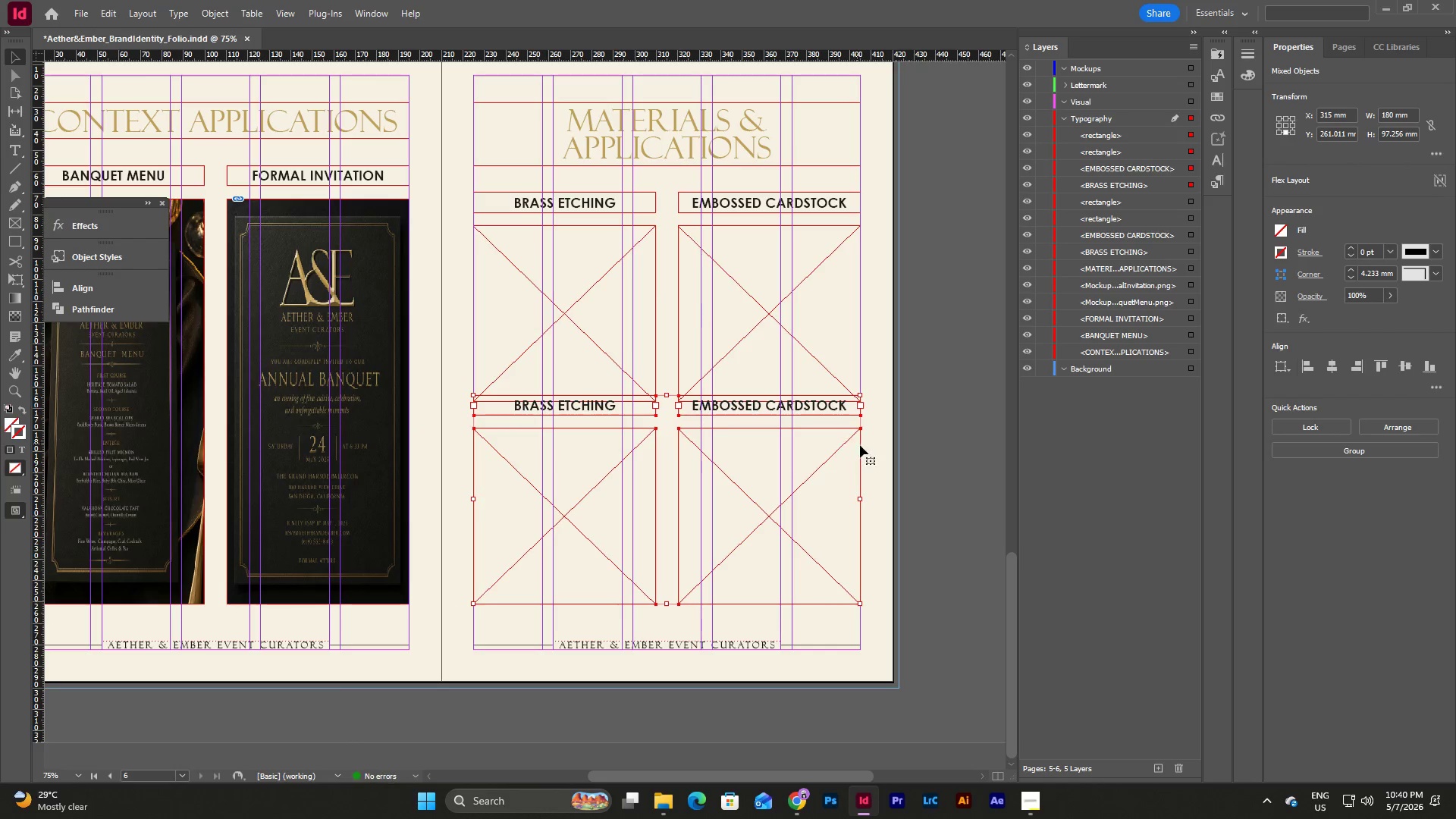 
left_click([881, 450])
 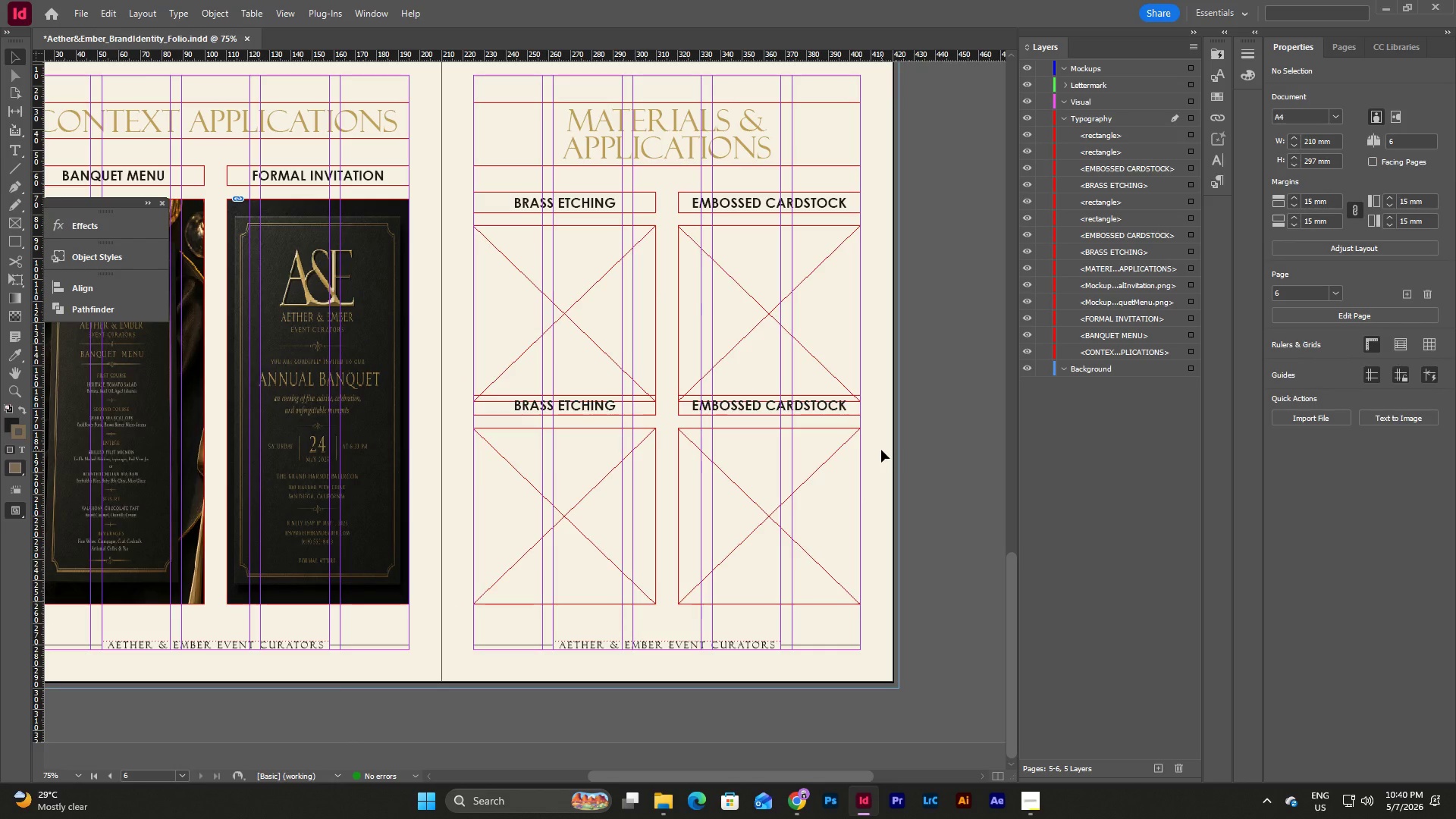 
key(Control+Z)
 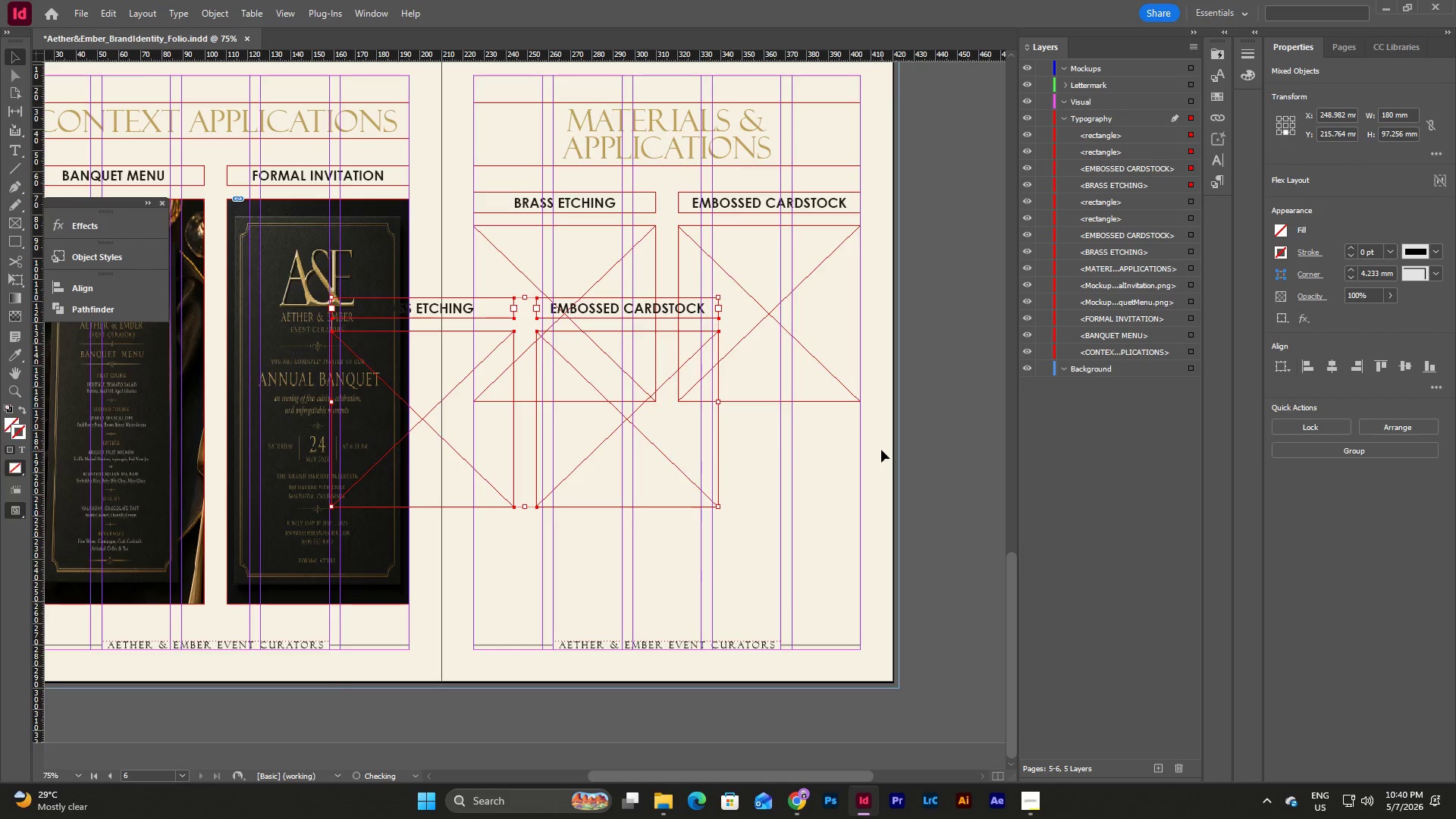 
key(Control+Z)
 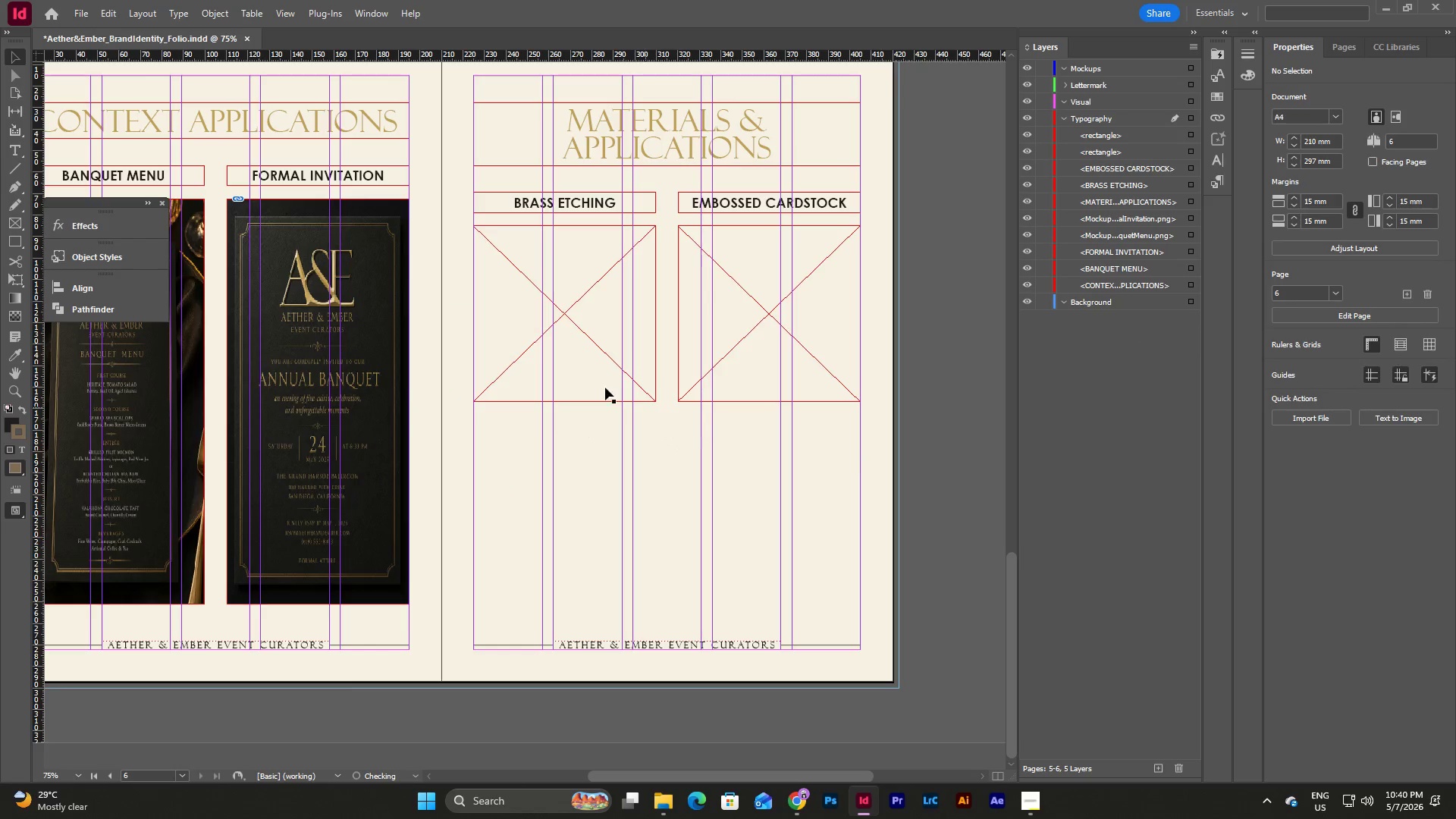 
left_click([597, 373])
 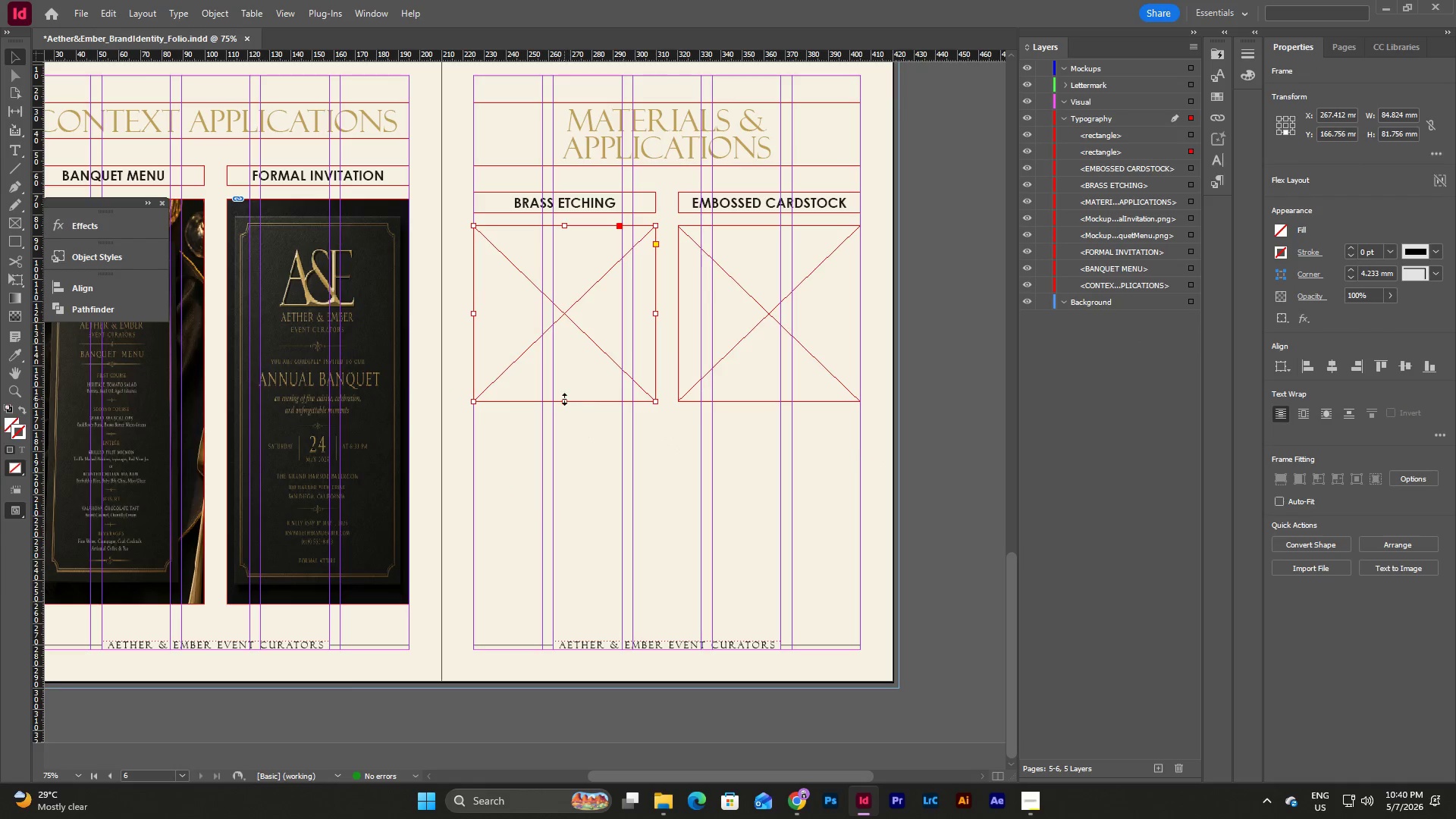 
left_click_drag(start_coordinate=[564, 399], to_coordinate=[563, 387])
 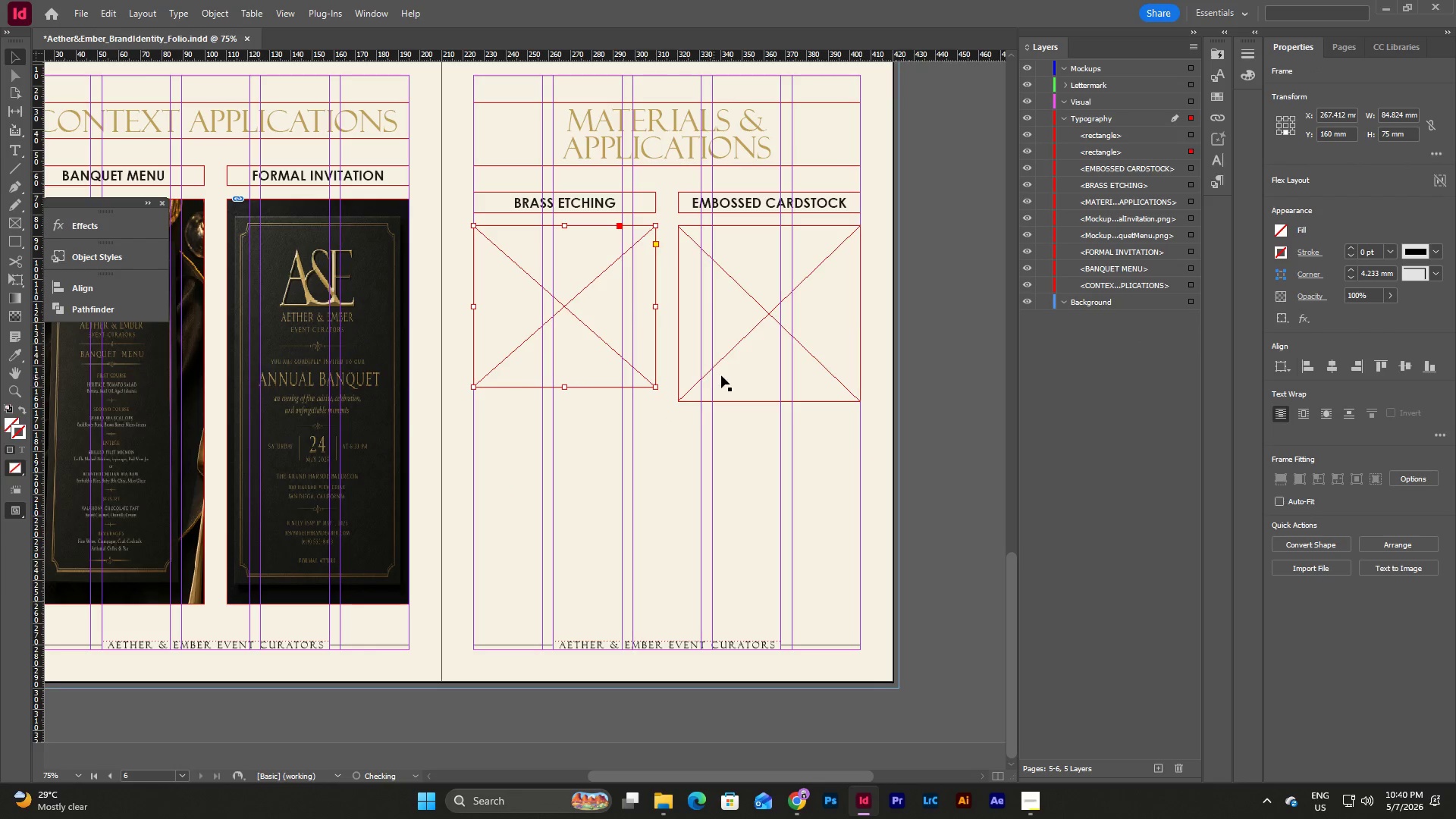 
left_click([728, 374])
 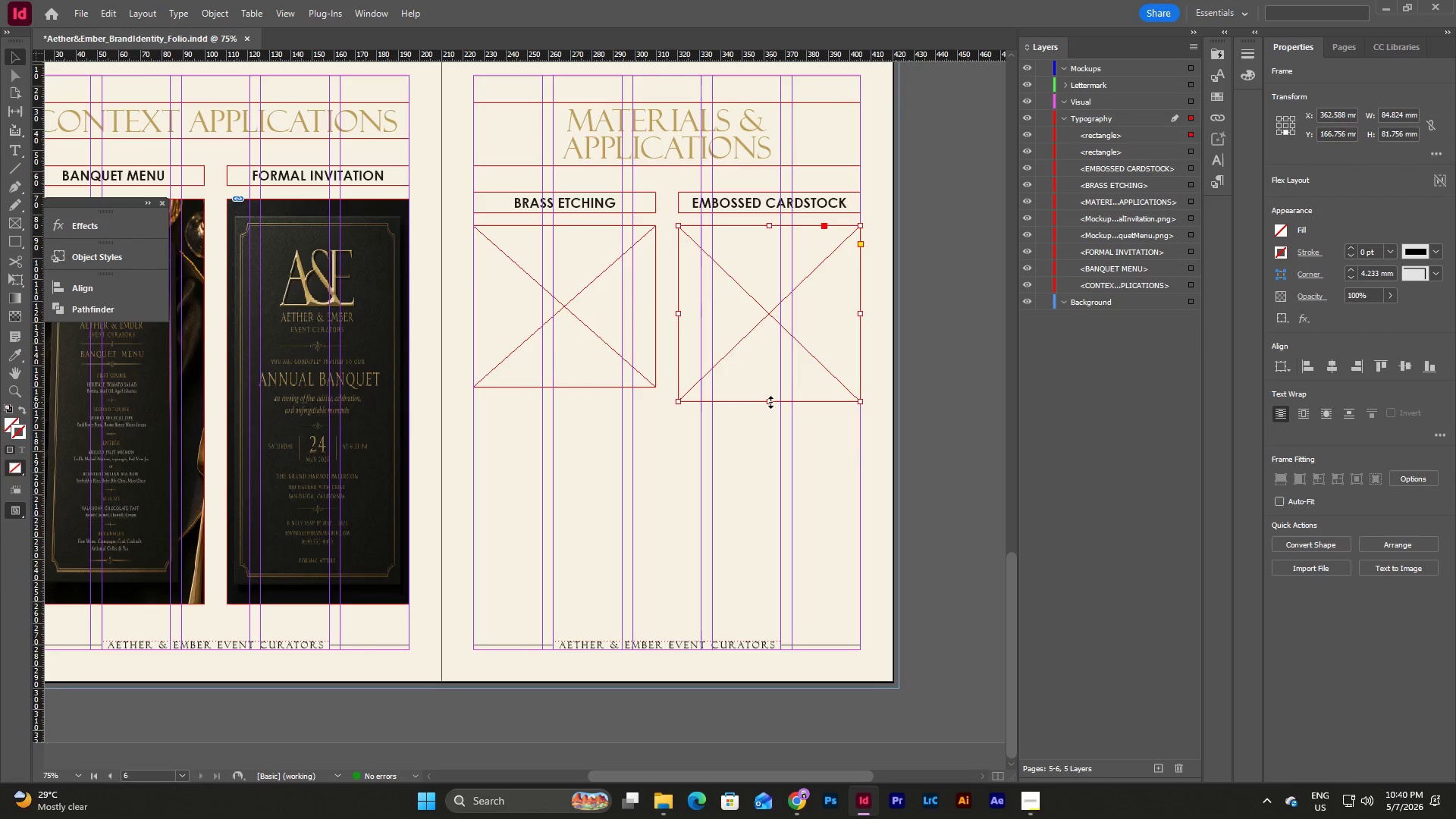 
left_click_drag(start_coordinate=[771, 402], to_coordinate=[770, 386])
 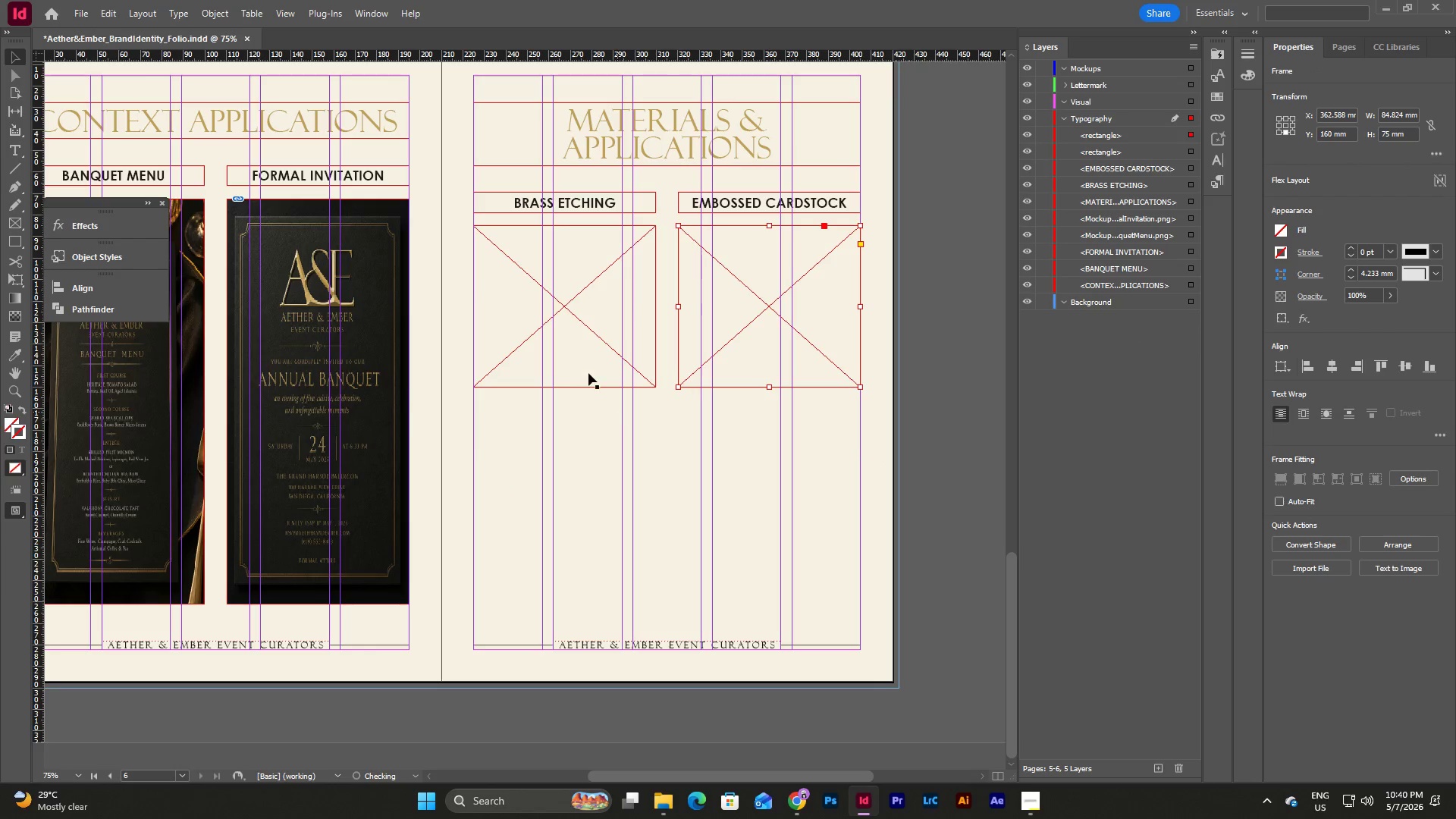 
left_click([580, 350])
 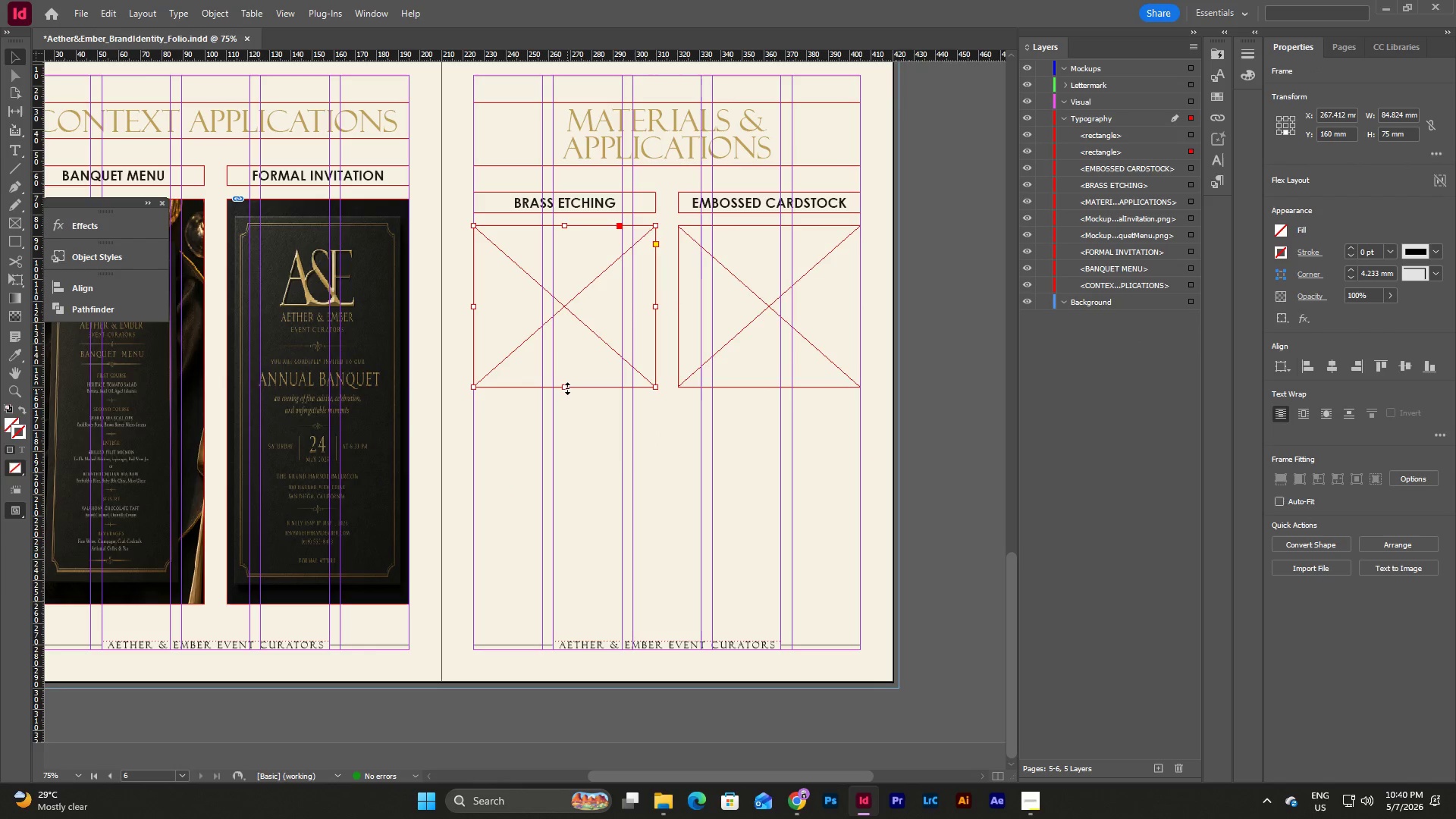 
left_click_drag(start_coordinate=[566, 388], to_coordinate=[566, 382])
 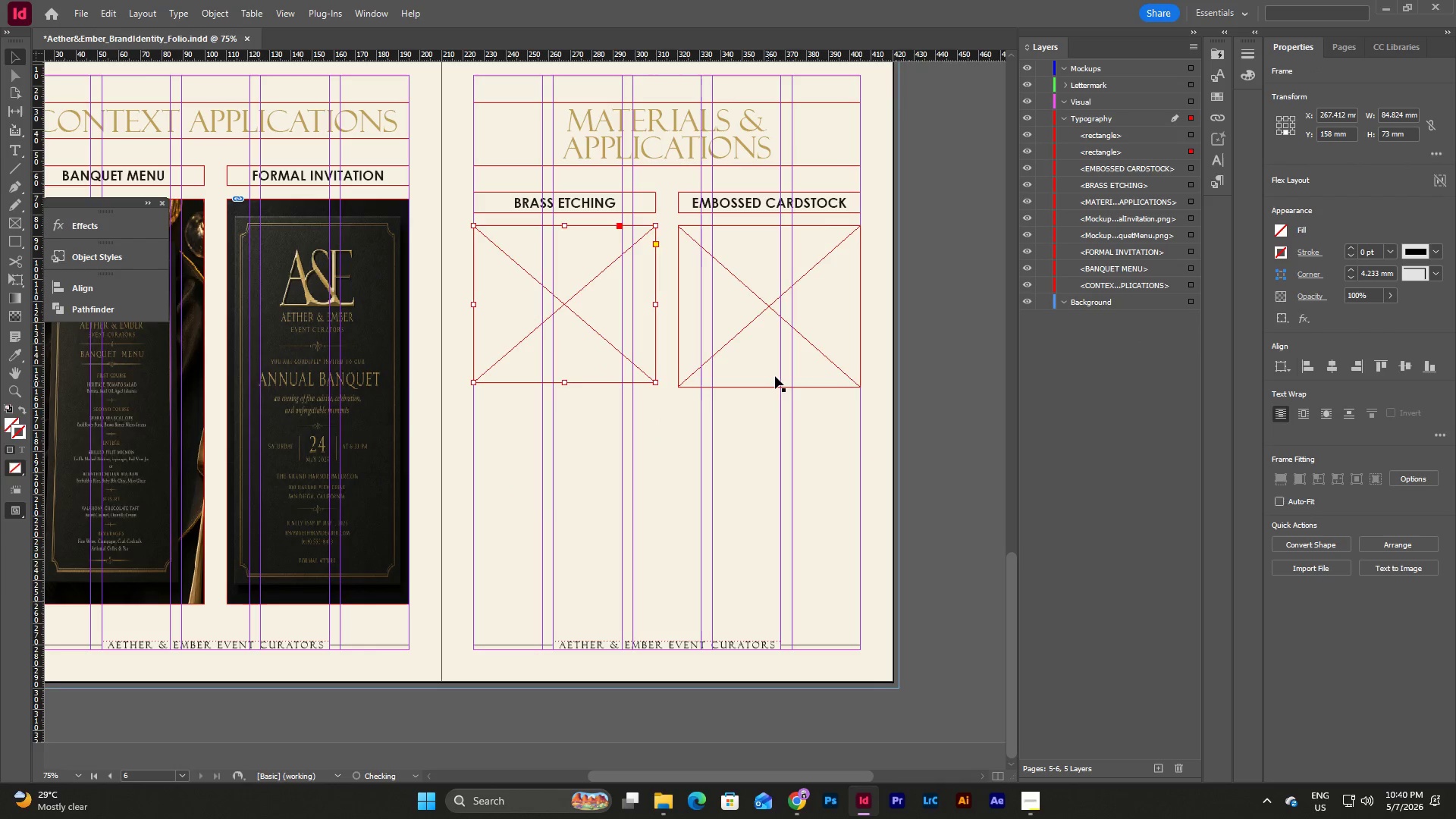 
left_click([775, 376])
 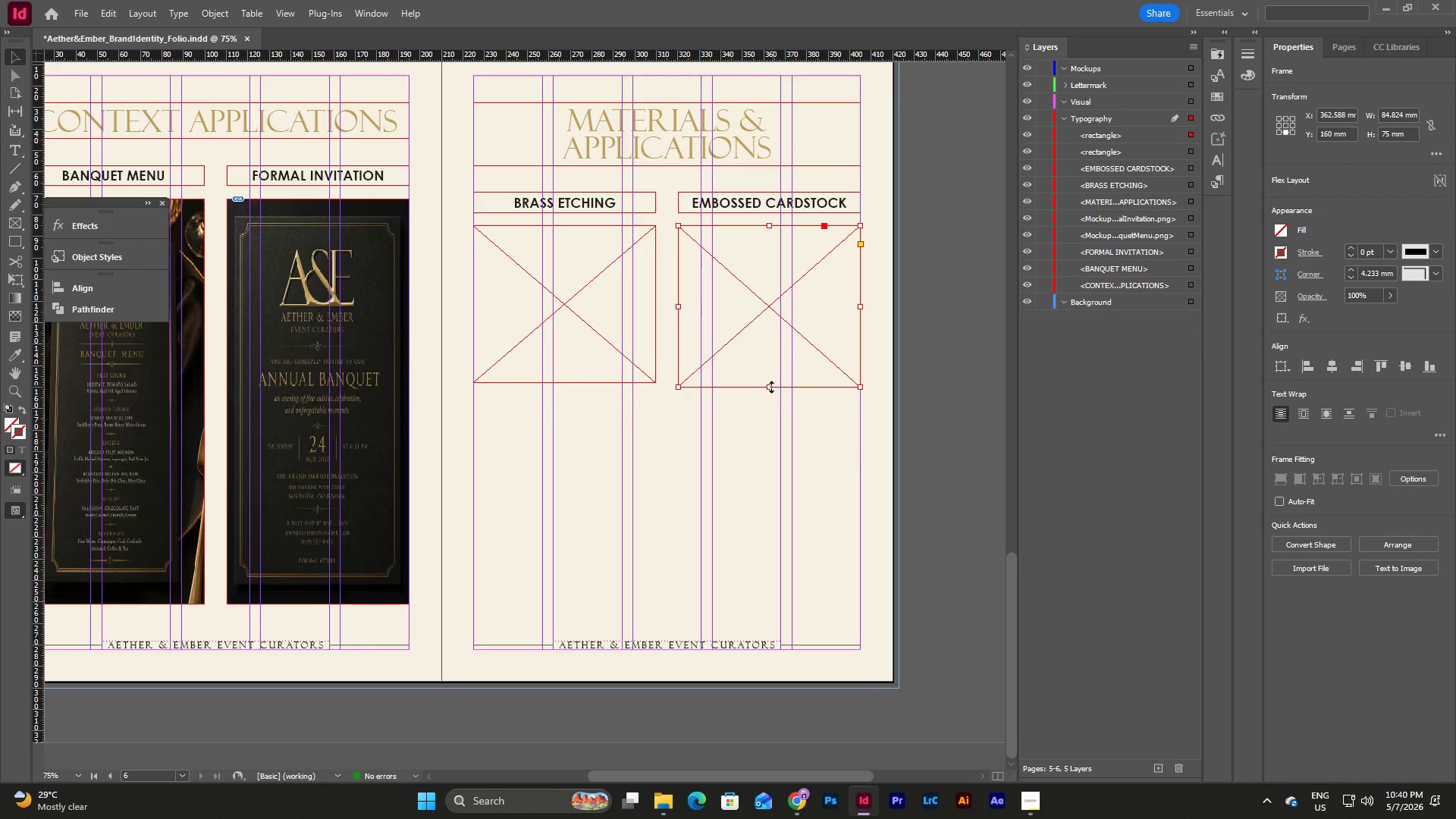 
left_click_drag(start_coordinate=[769, 387], to_coordinate=[769, 381])
 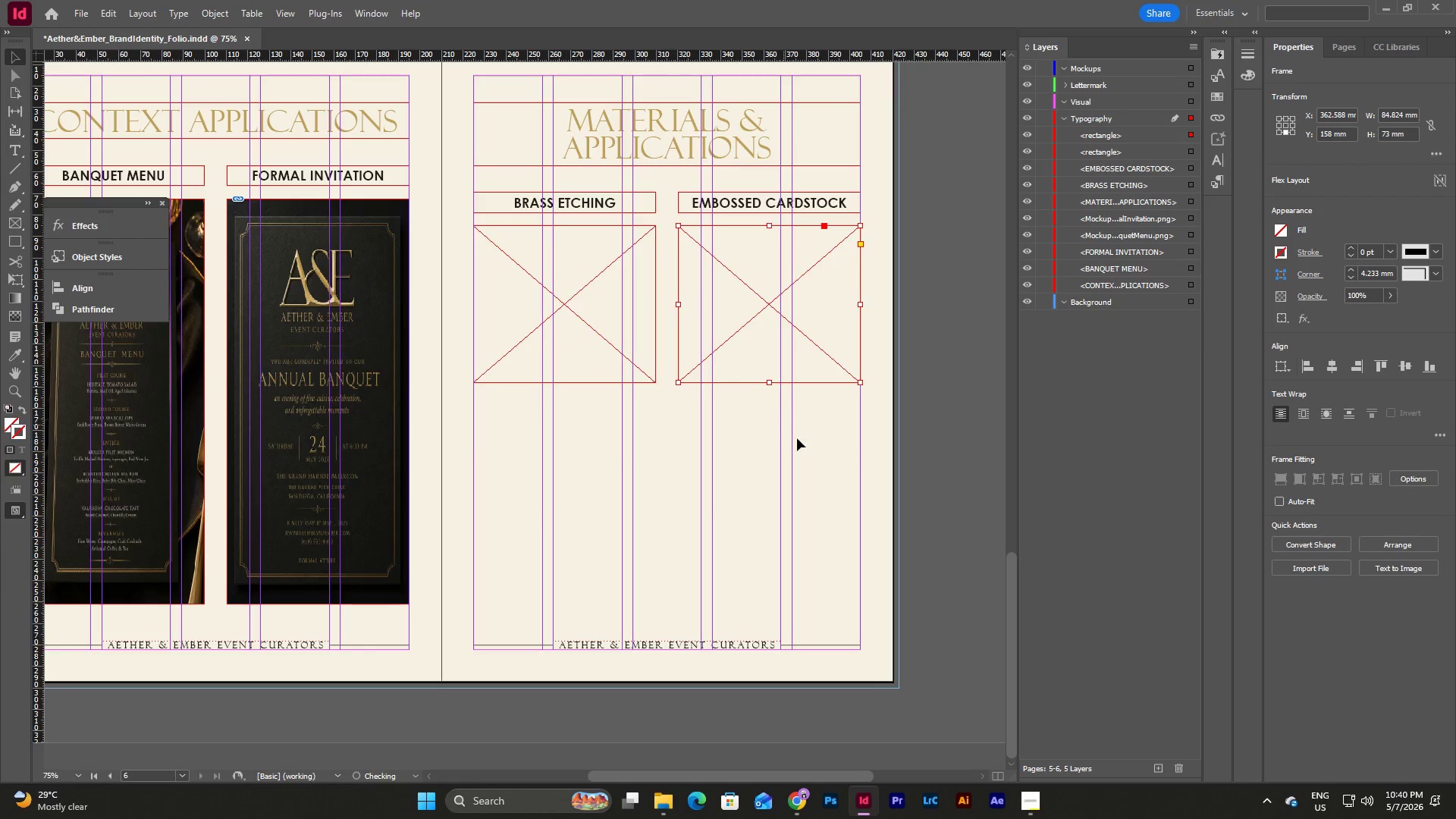 
left_click([797, 438])
 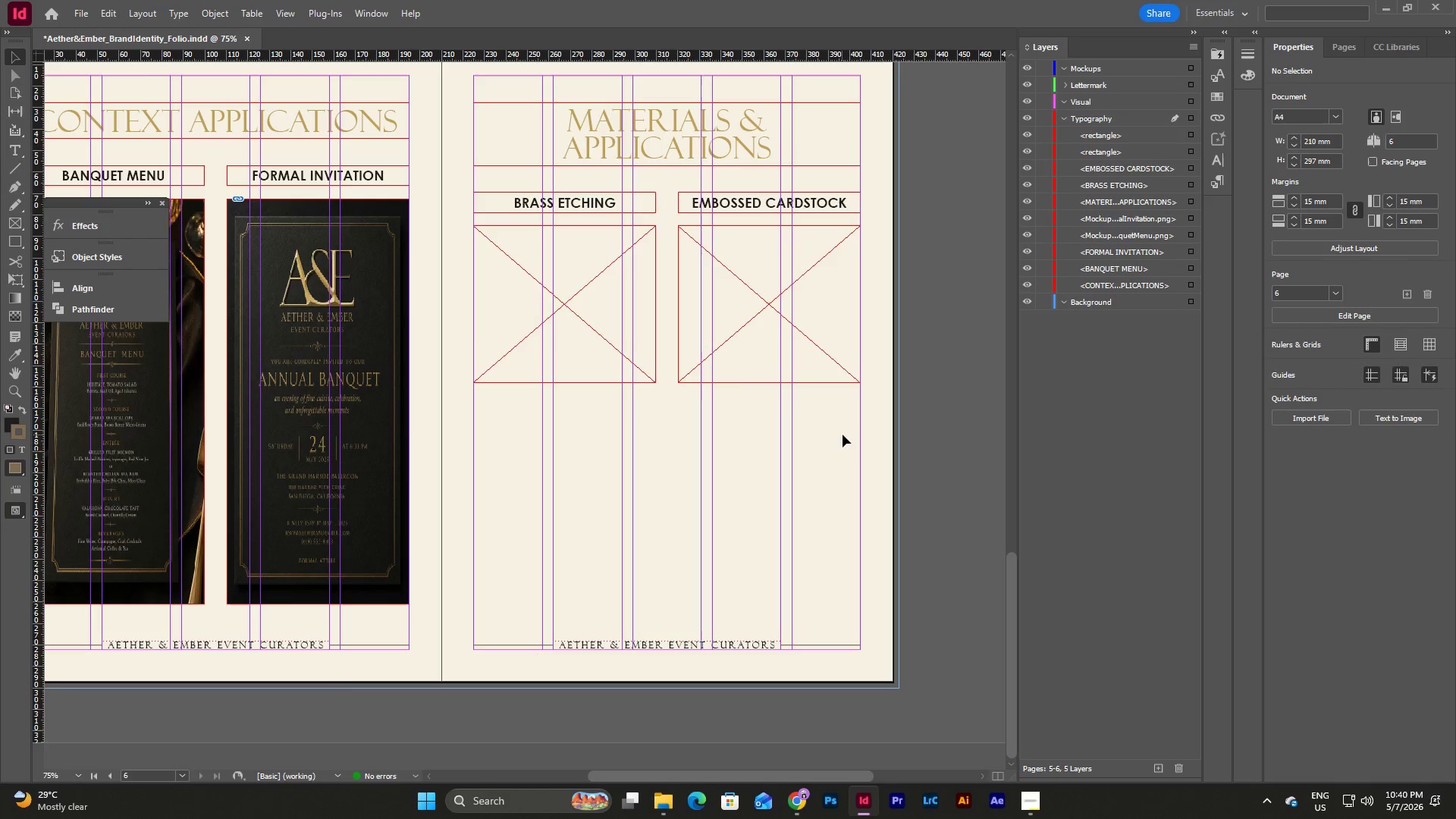 
left_click_drag(start_coordinate=[860, 437], to_coordinate=[568, 189])
 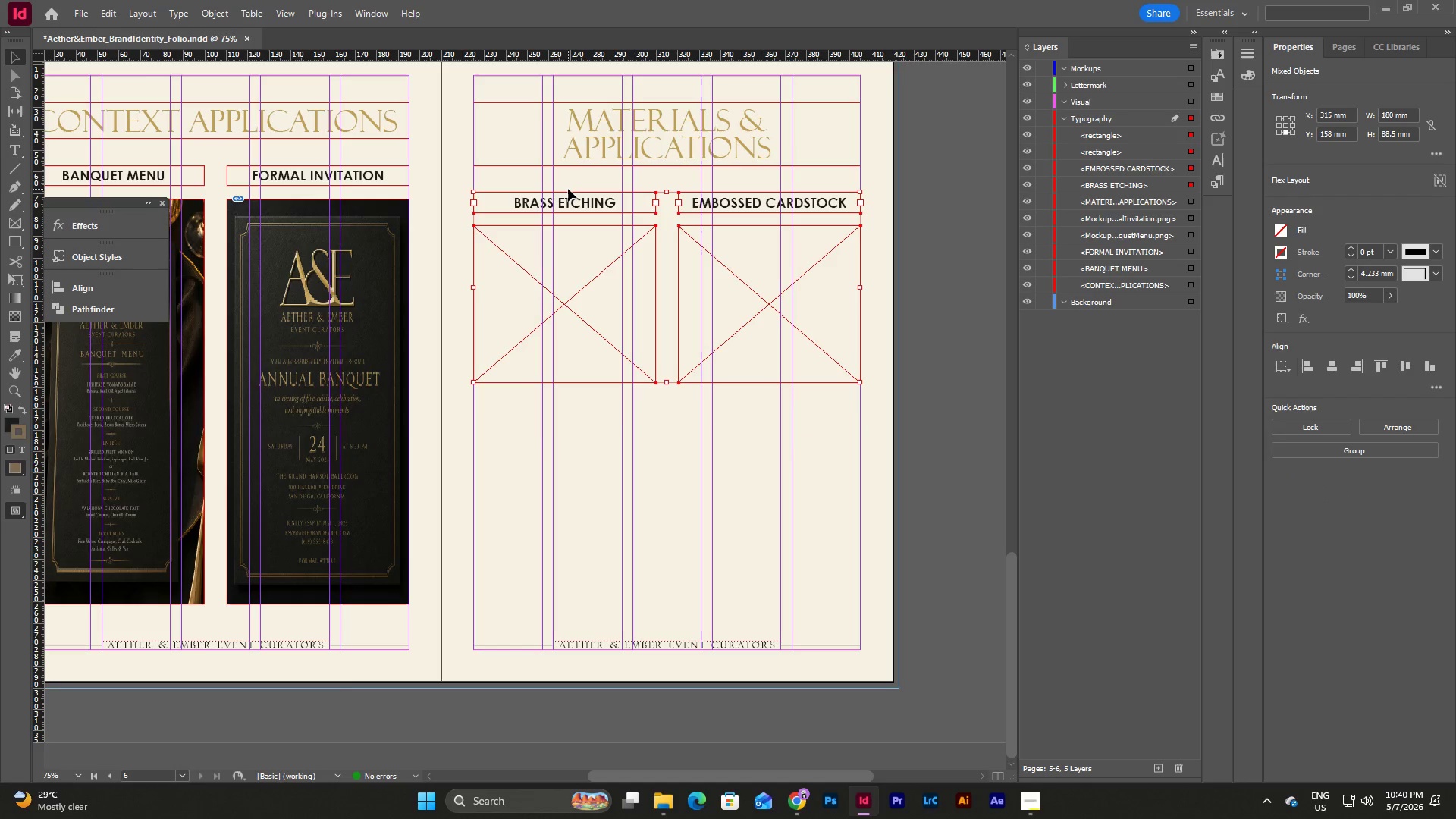 
key(Control+C)
 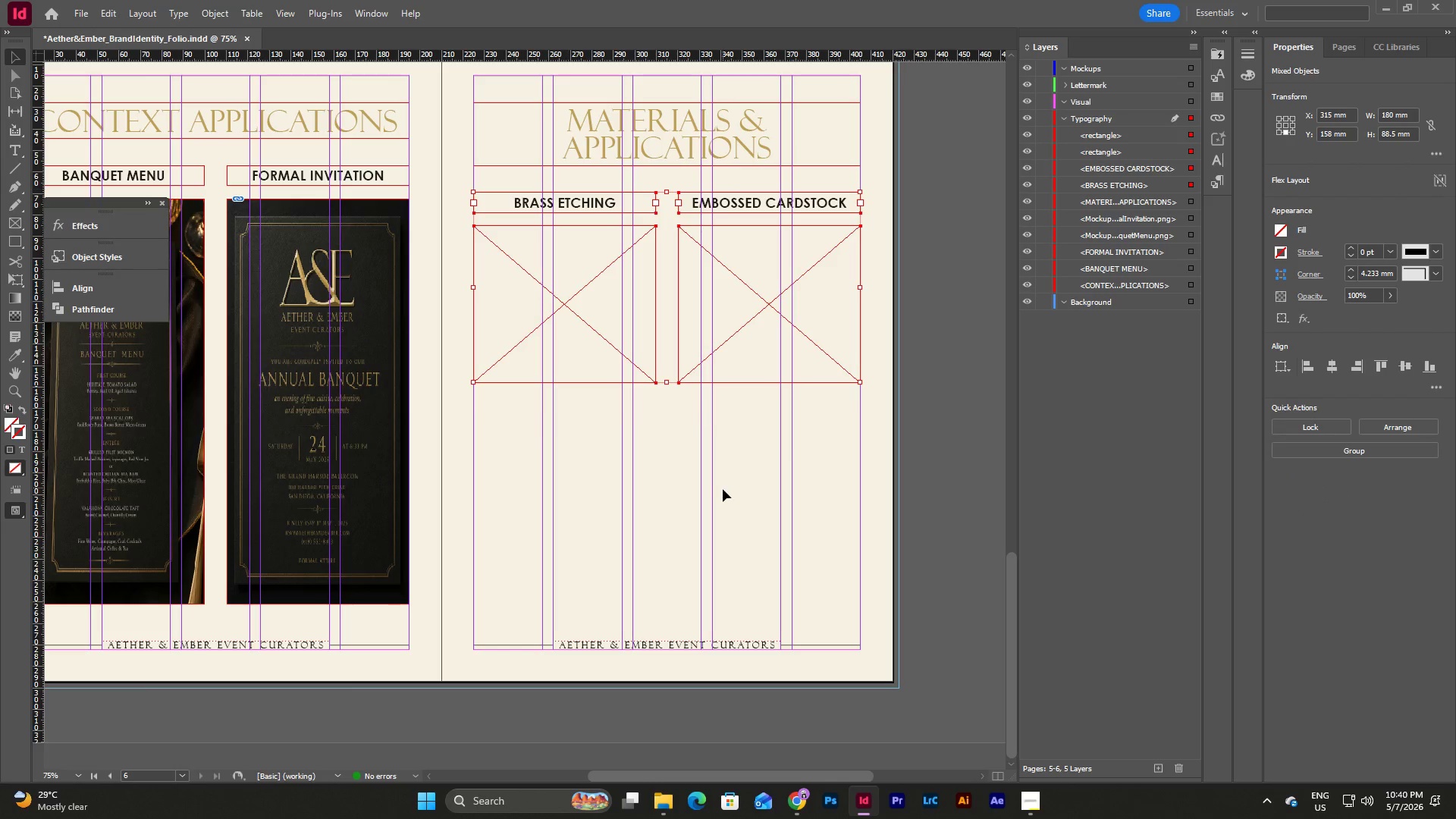 
left_click([723, 489])
 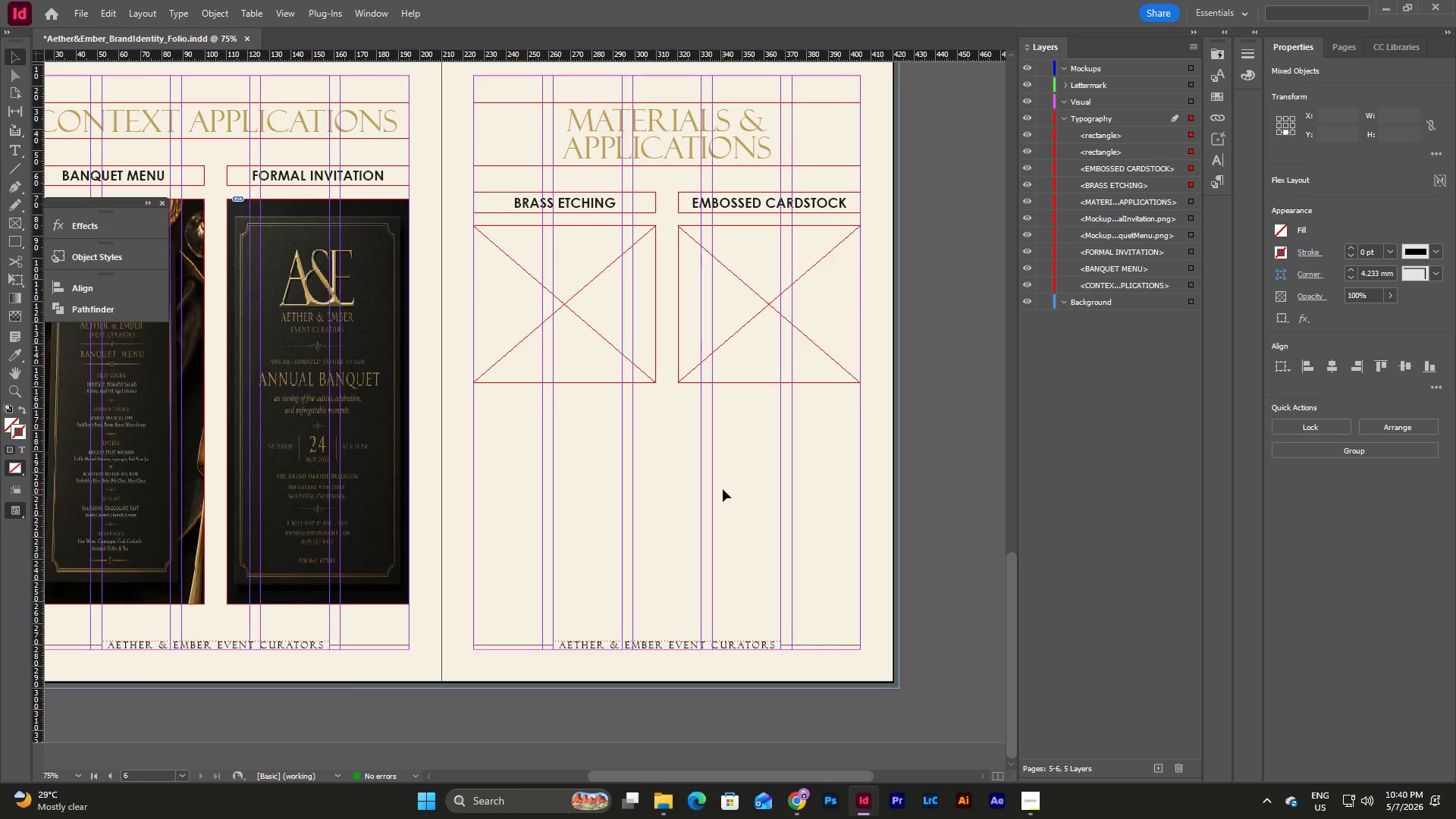 
key(Control+V)
 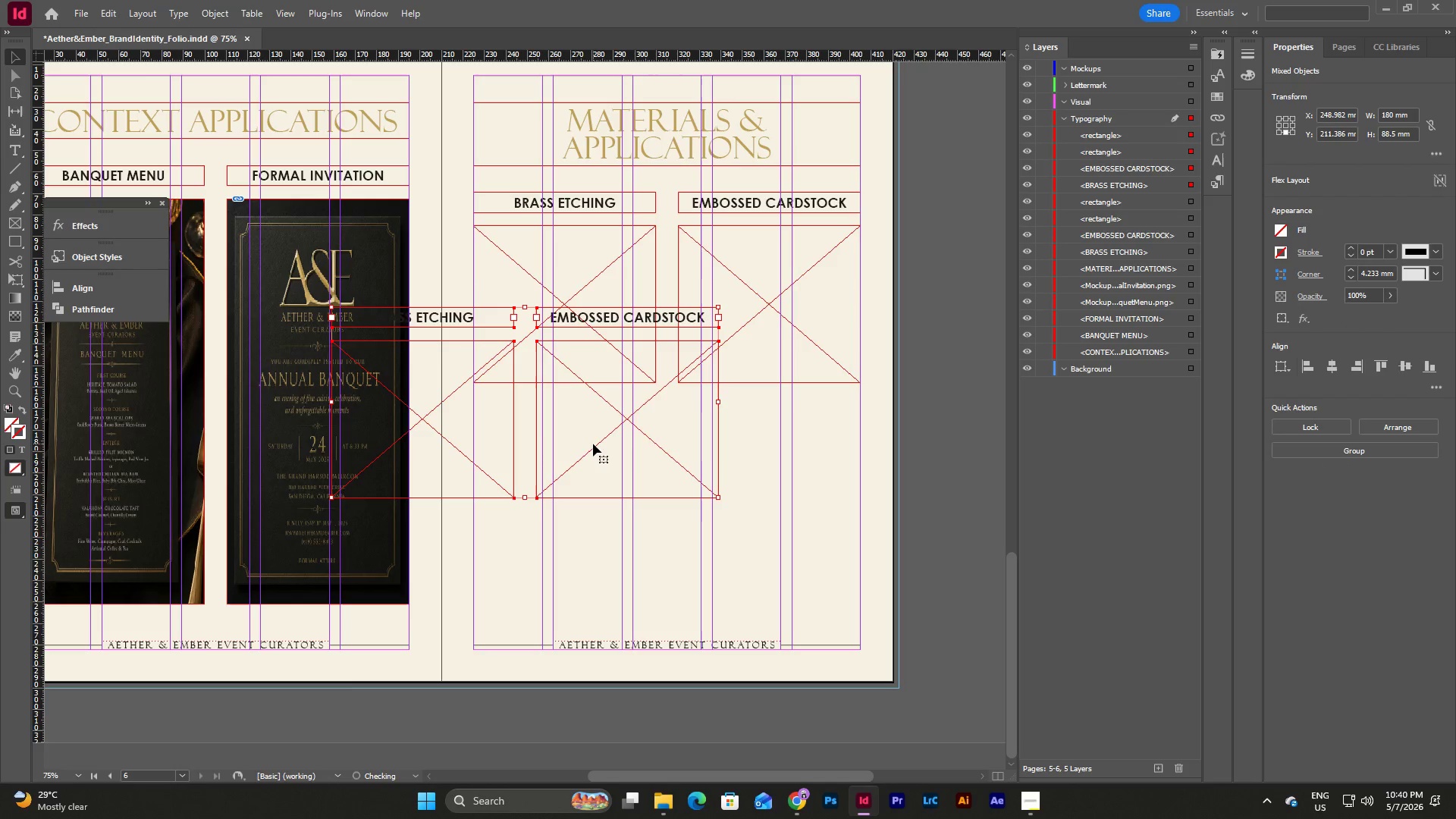 
left_click_drag(start_coordinate=[598, 448], to_coordinate=[740, 552])
 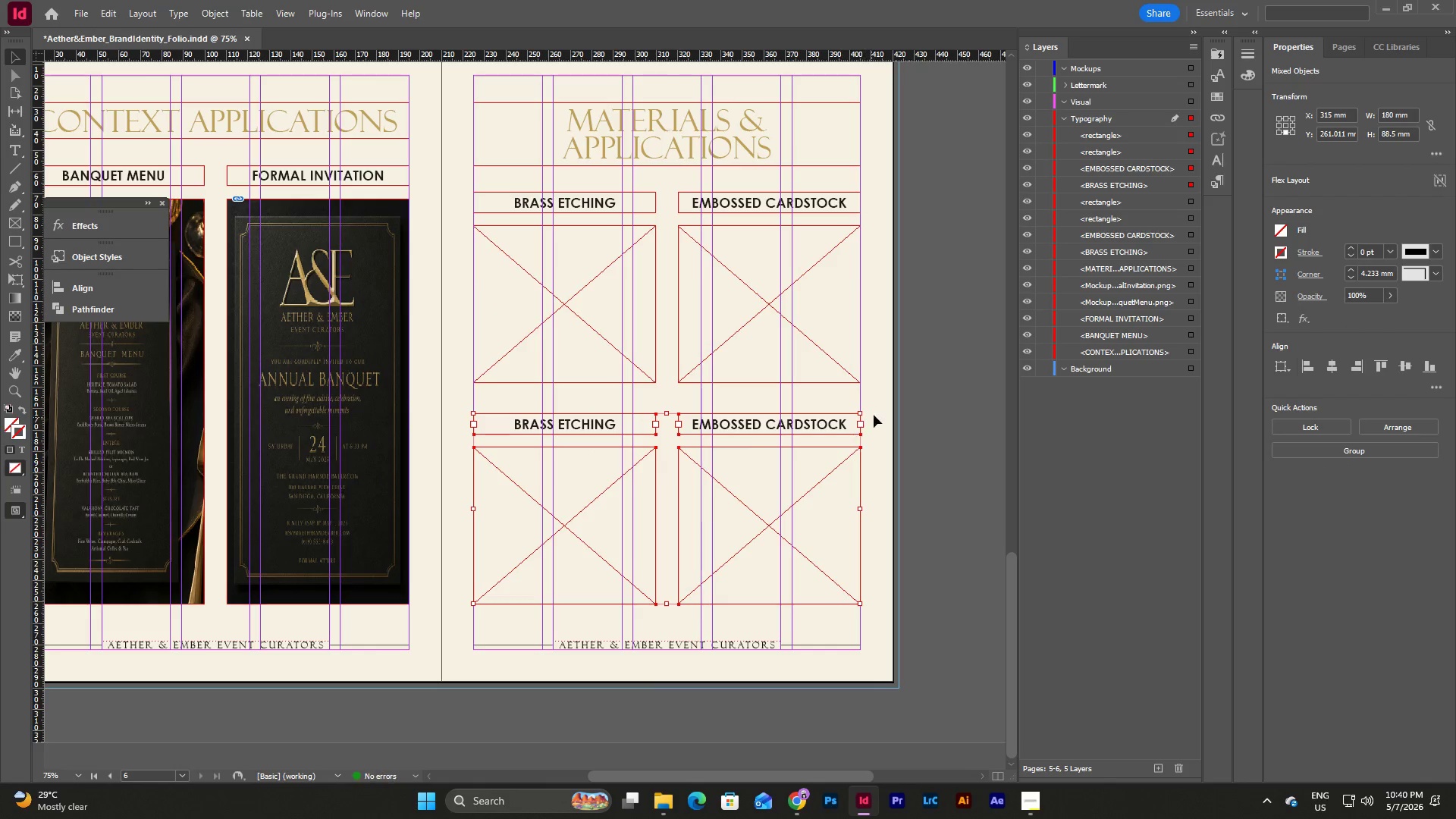 
left_click([875, 407])
 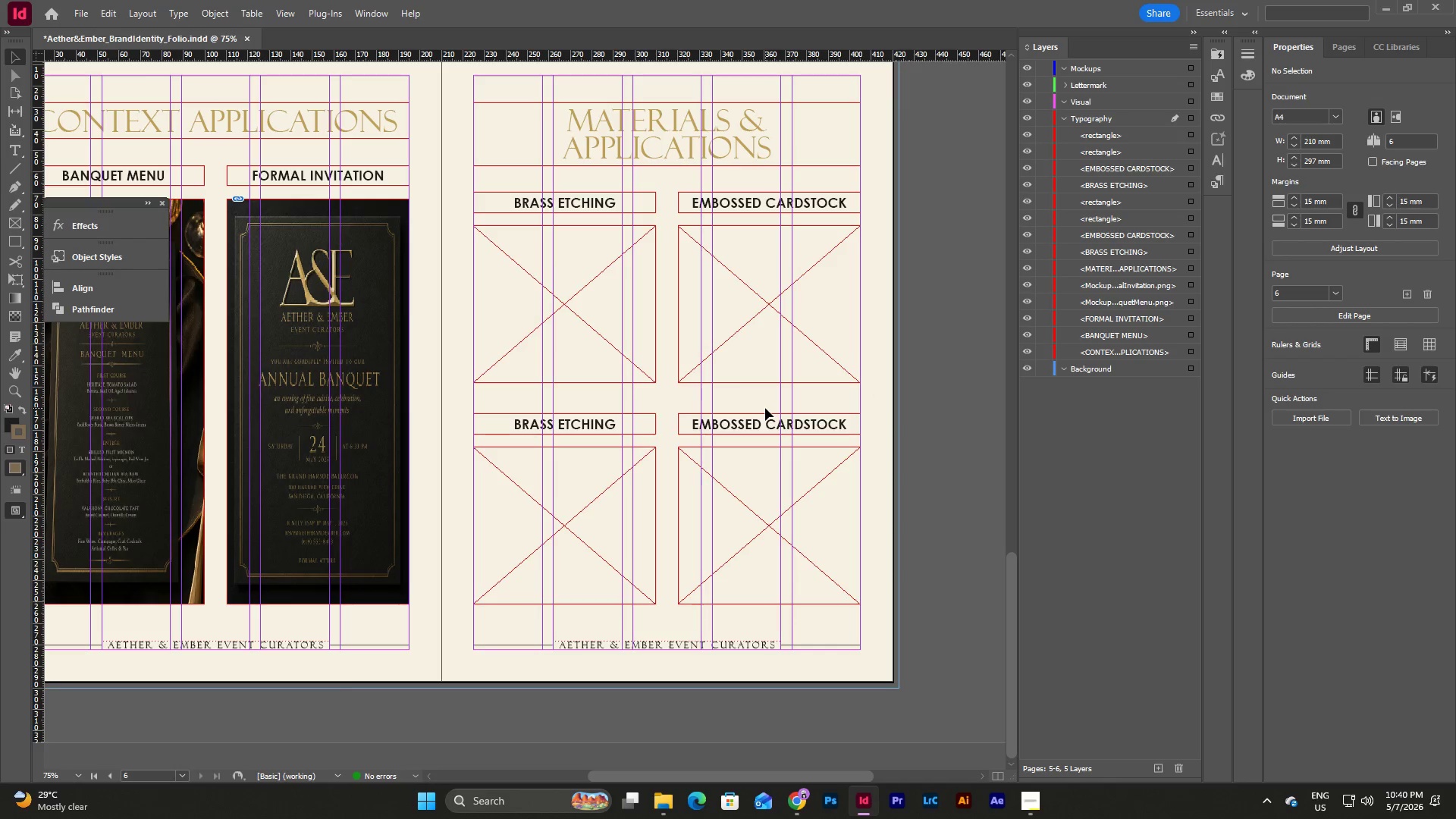 
wait(6.77)
 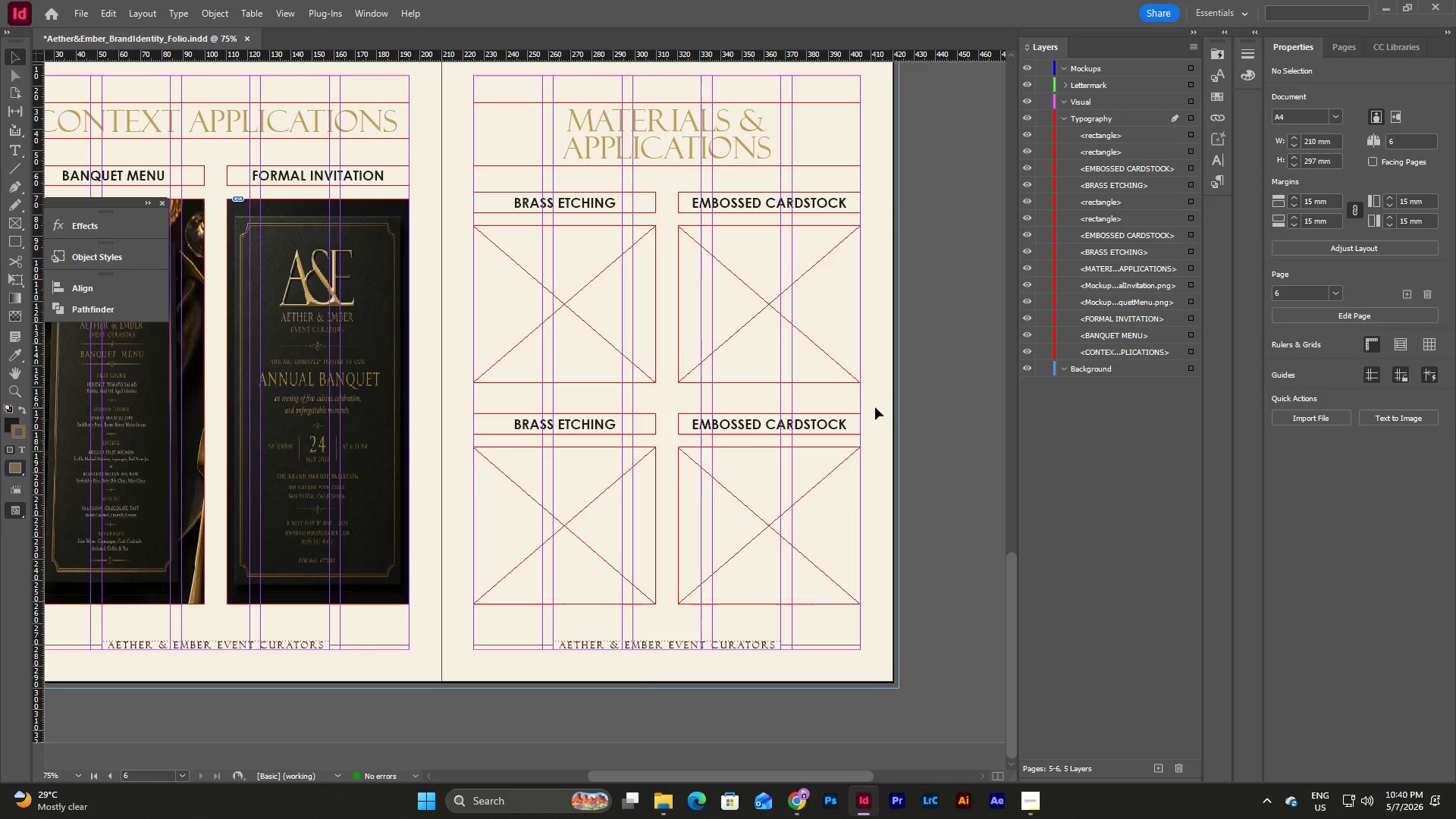 
double_click([623, 428])
 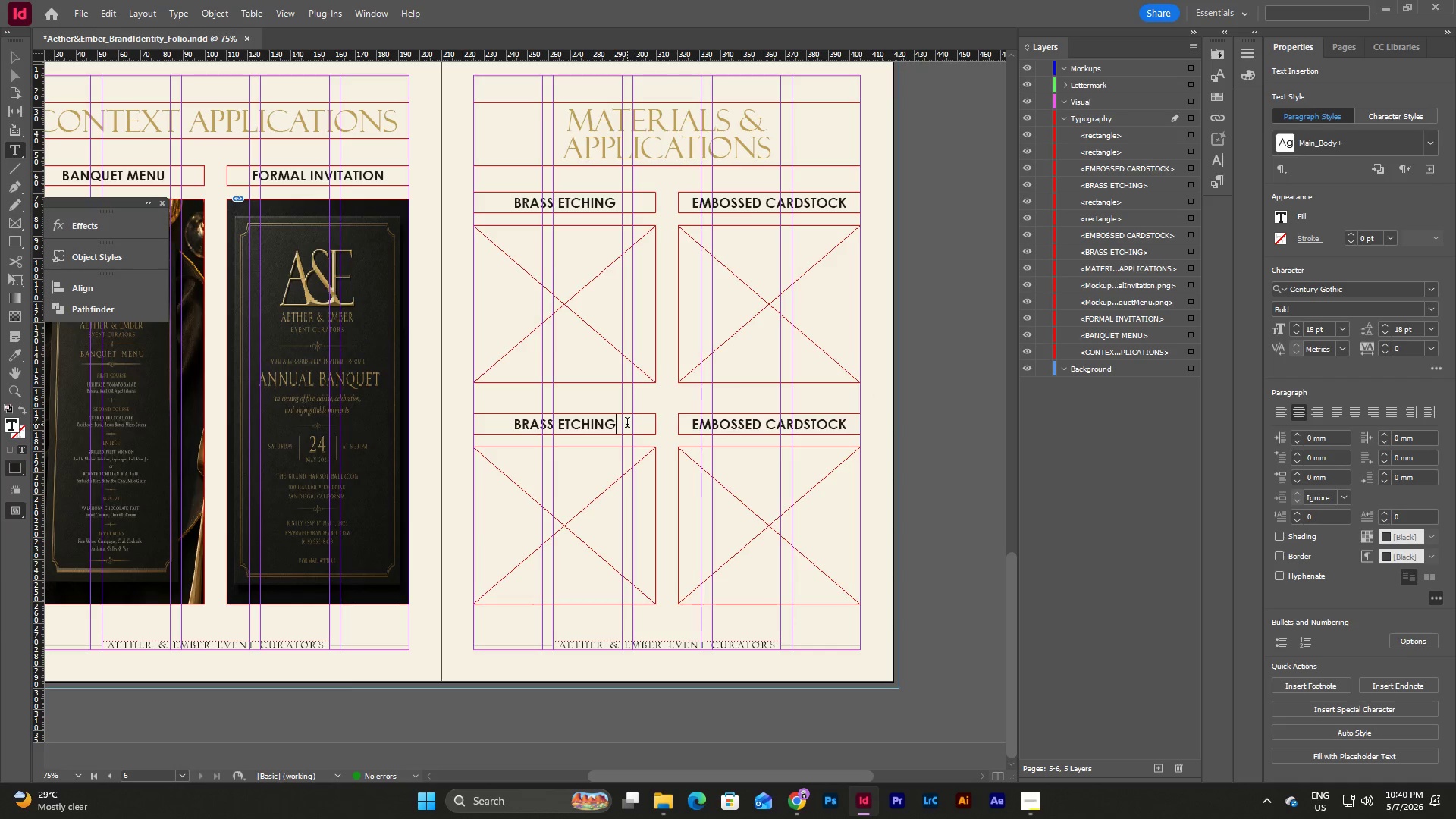 
left_click_drag(start_coordinate=[627, 424], to_coordinate=[474, 414])
 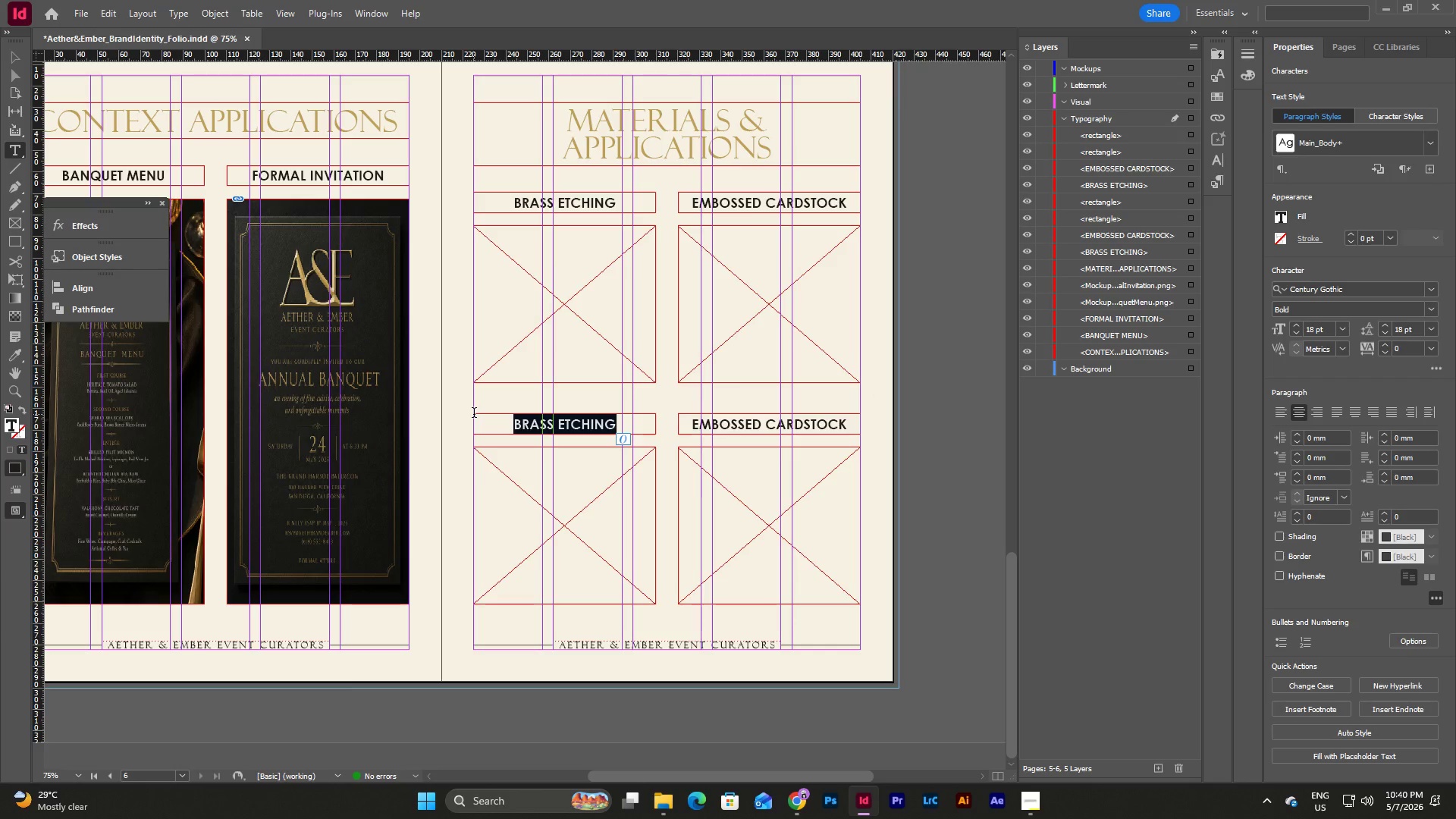 
type(WAX SEAL)
 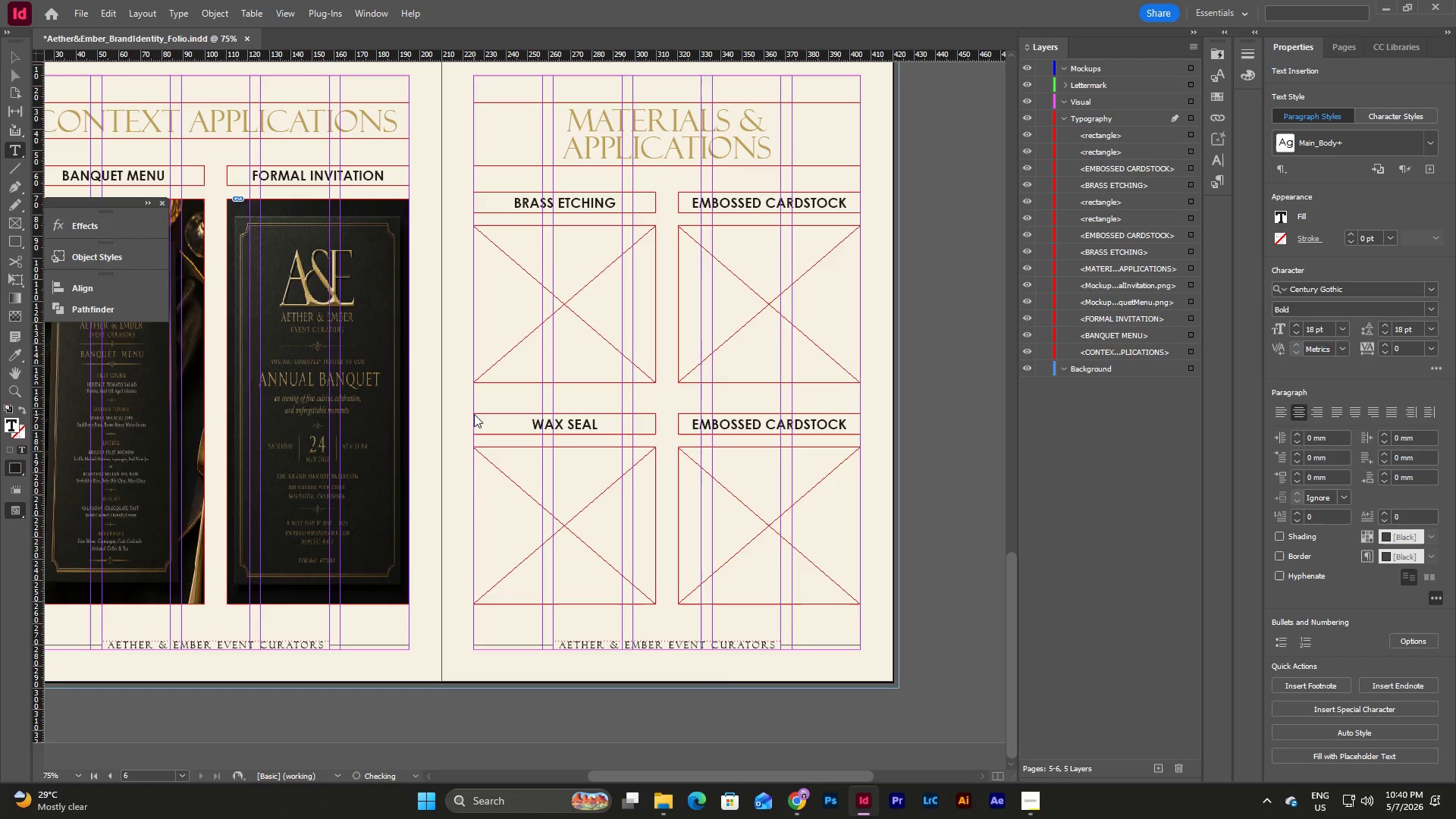 
left_click_drag(start_coordinate=[849, 426], to_coordinate=[688, 425])
 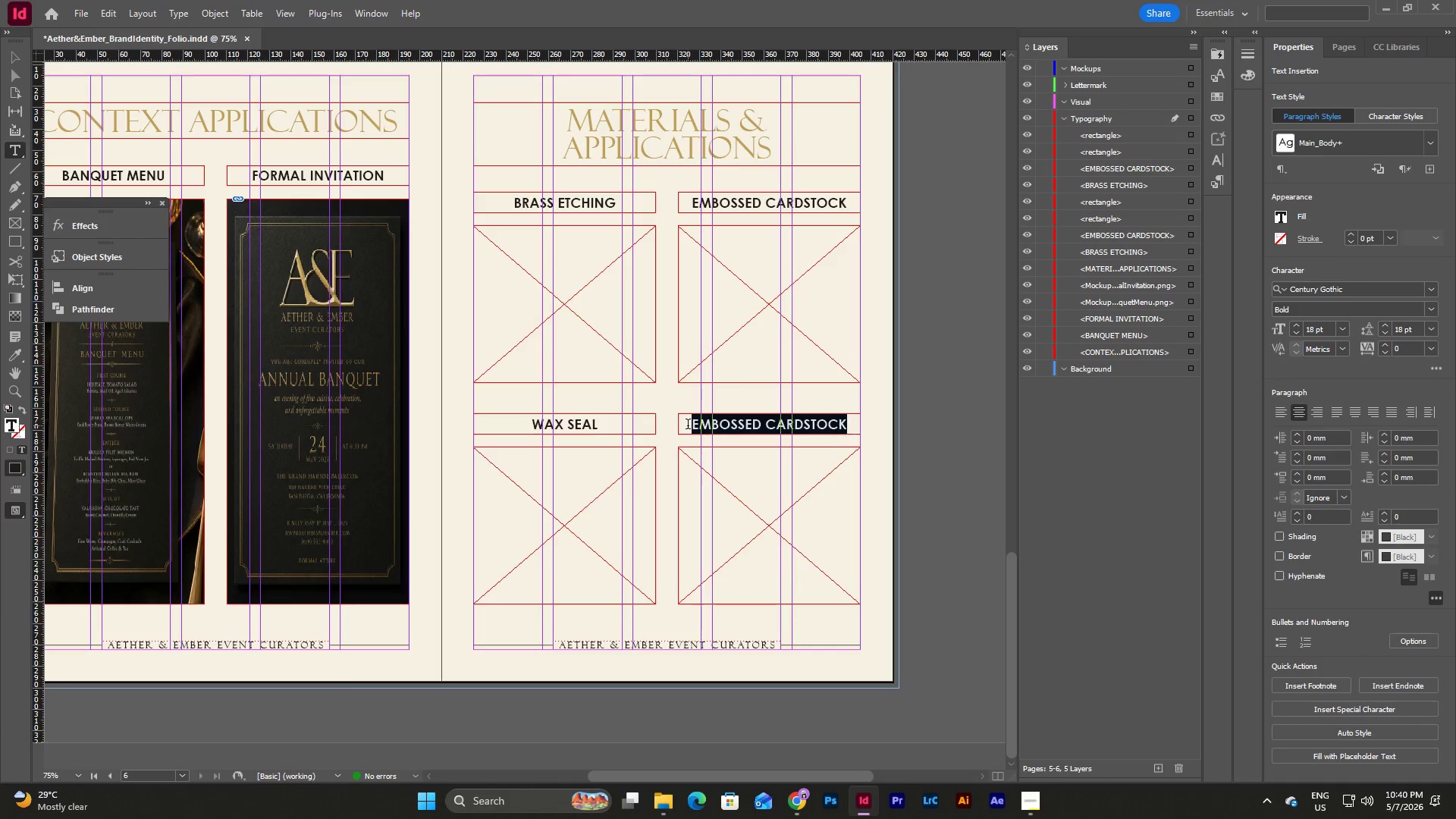 
type(ESTATE SIGNAGE)
 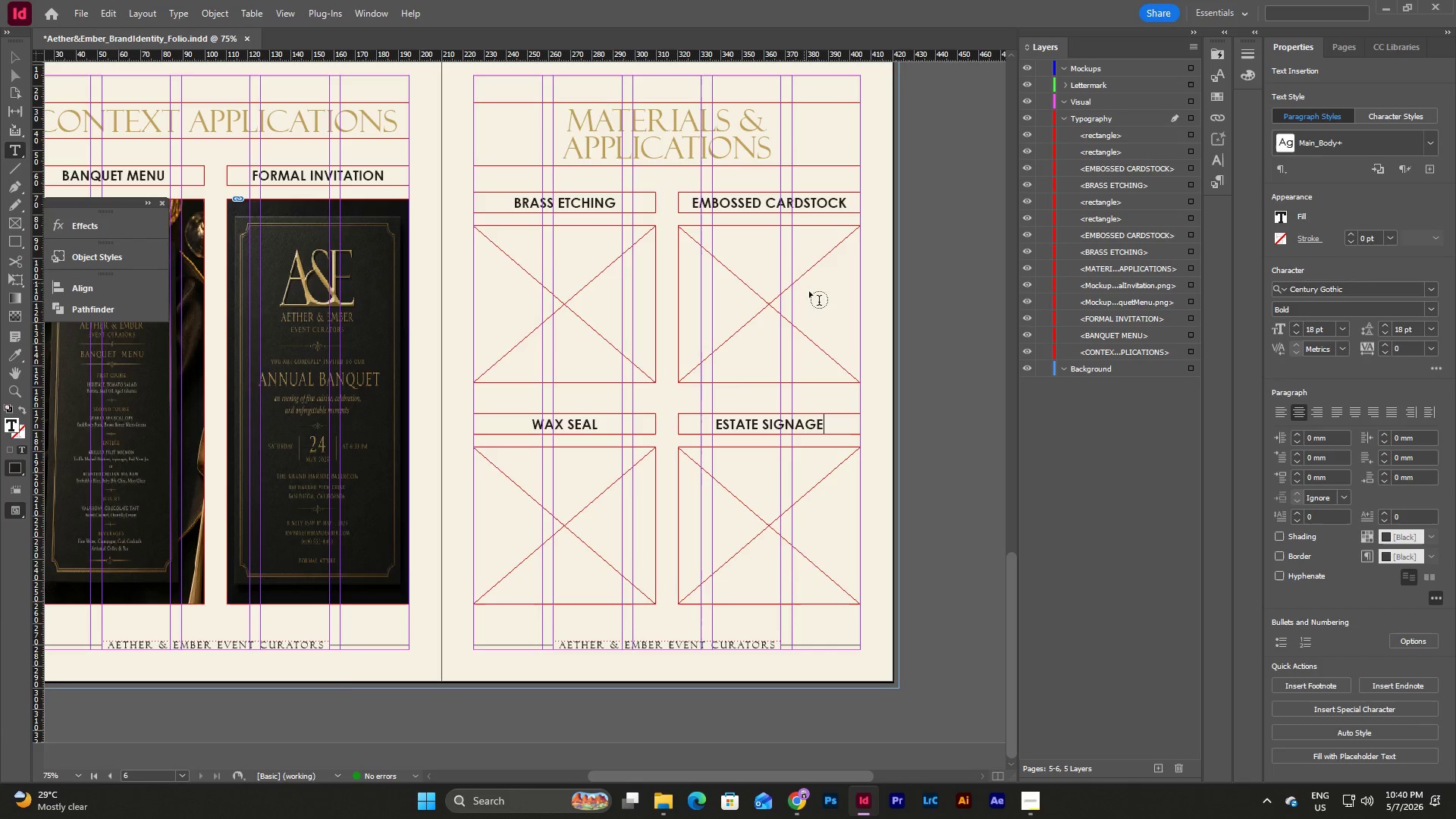 
key(Escape)
 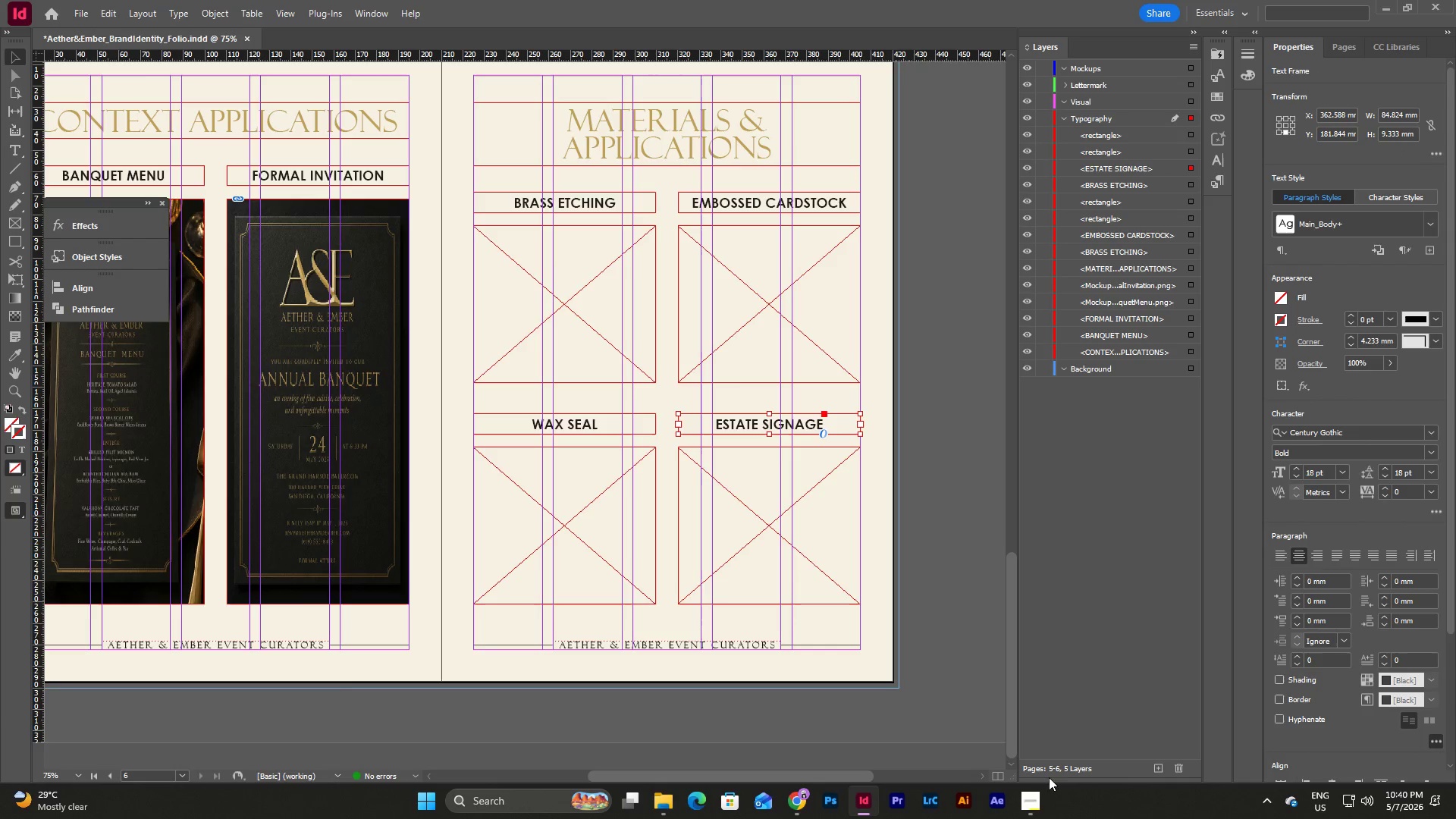 
left_click([1040, 803])